 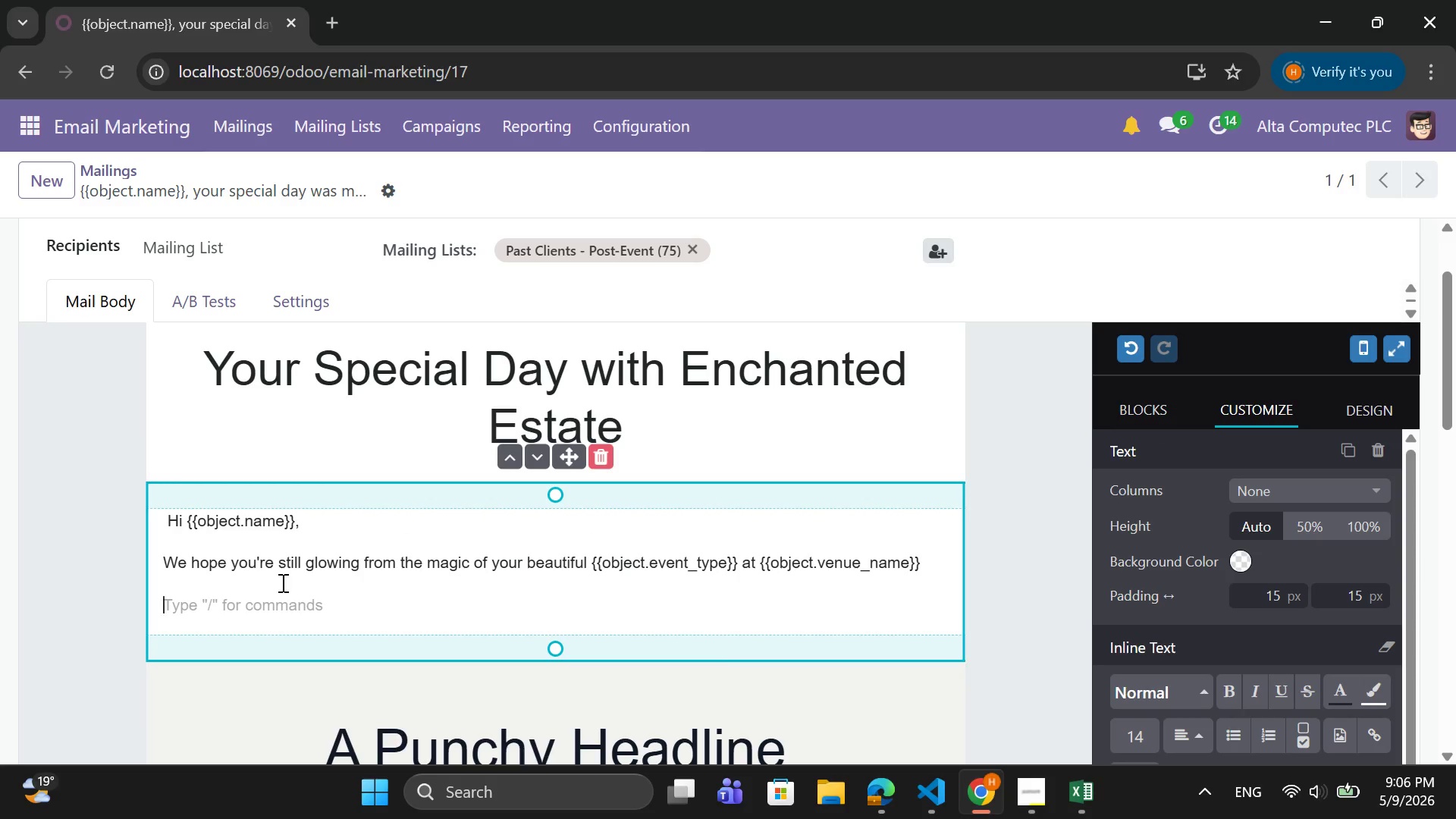 
type(Ferom)
key(Backspace)
key(Backspace)
key(Backspace)
key(Backspace)
type(rom the moment you begam)
key(Backspace)
type(n )
 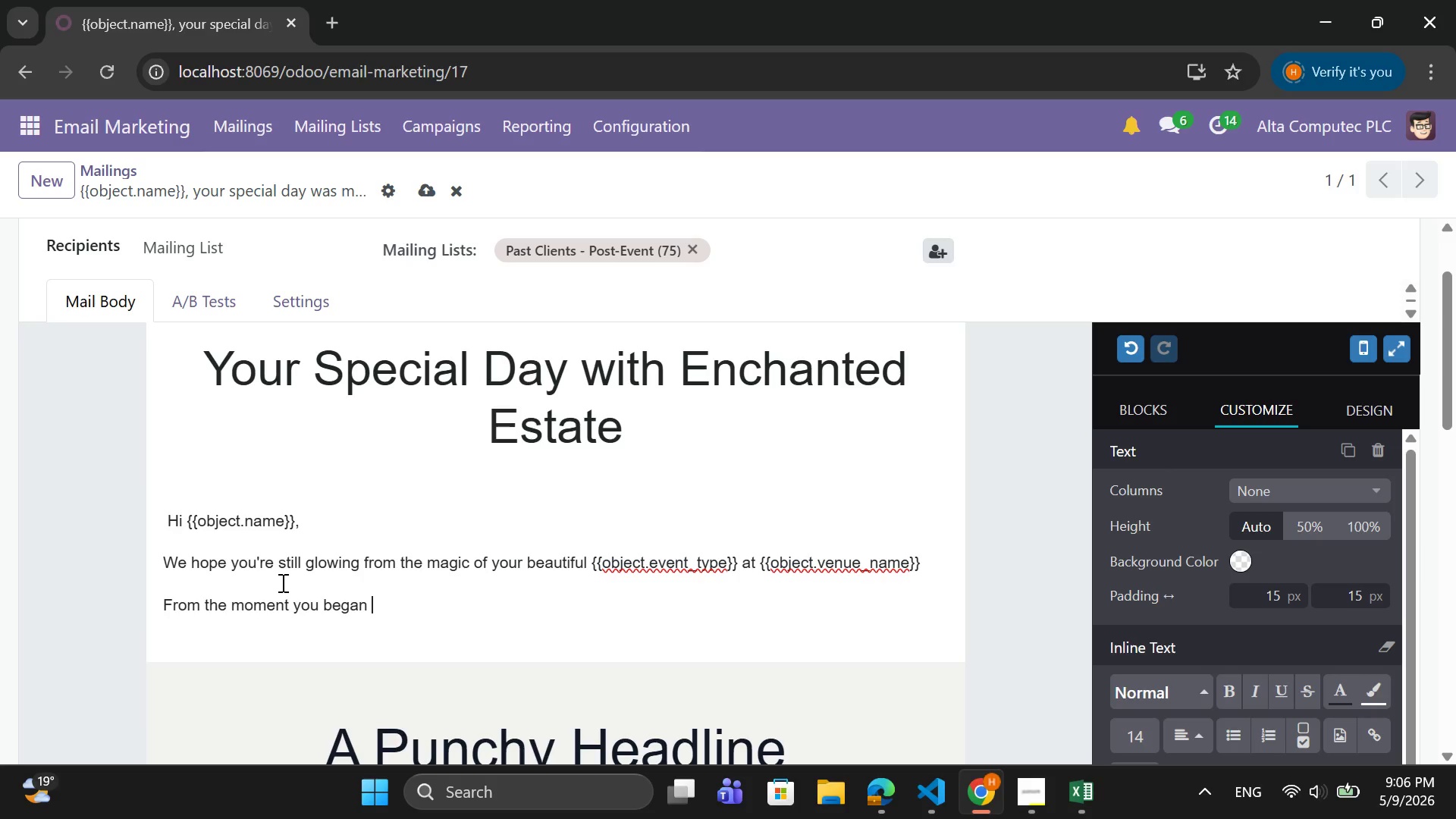 
wait(5.58)
 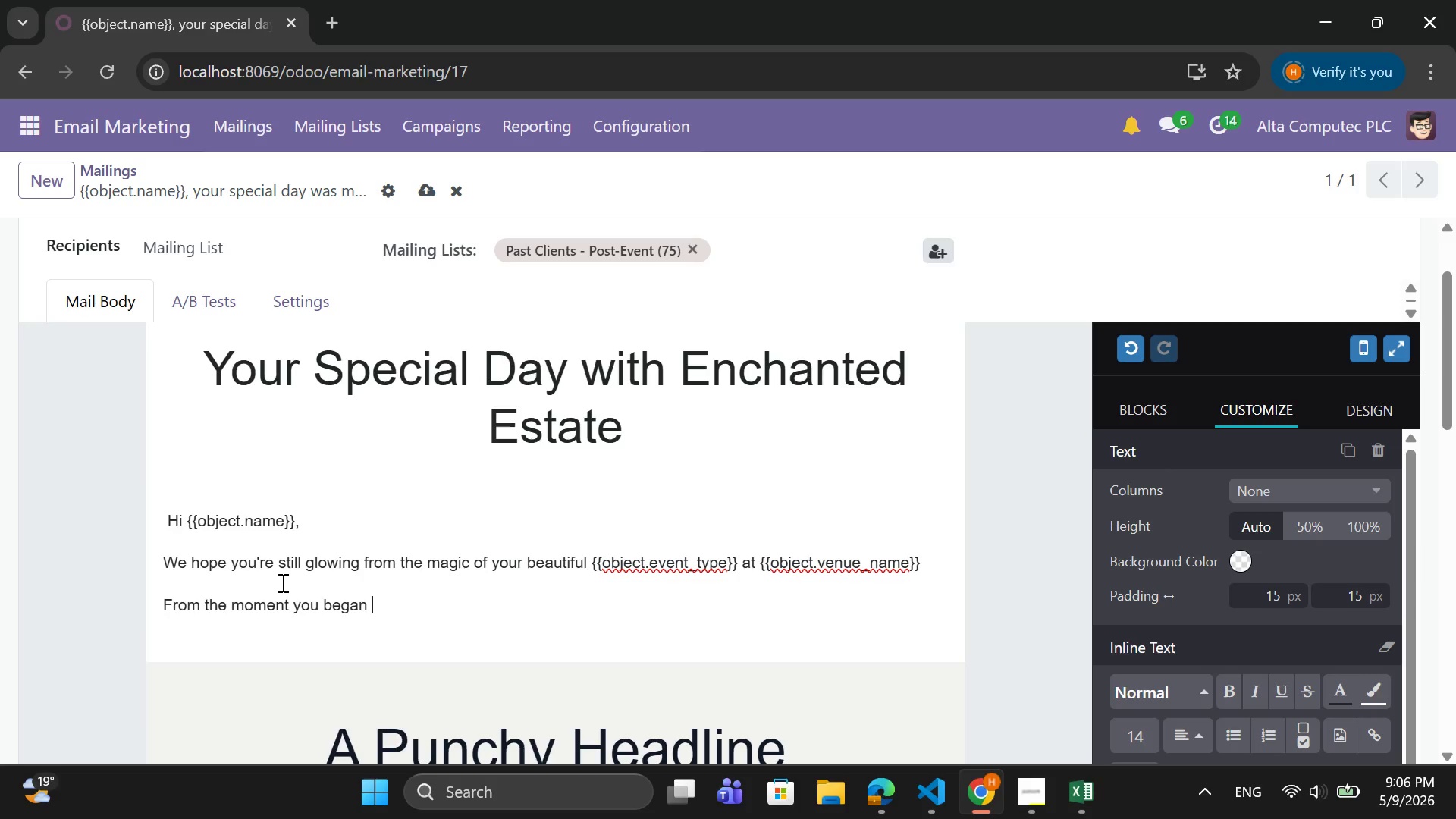 
type( )
key(Backspace)
type(planning)
 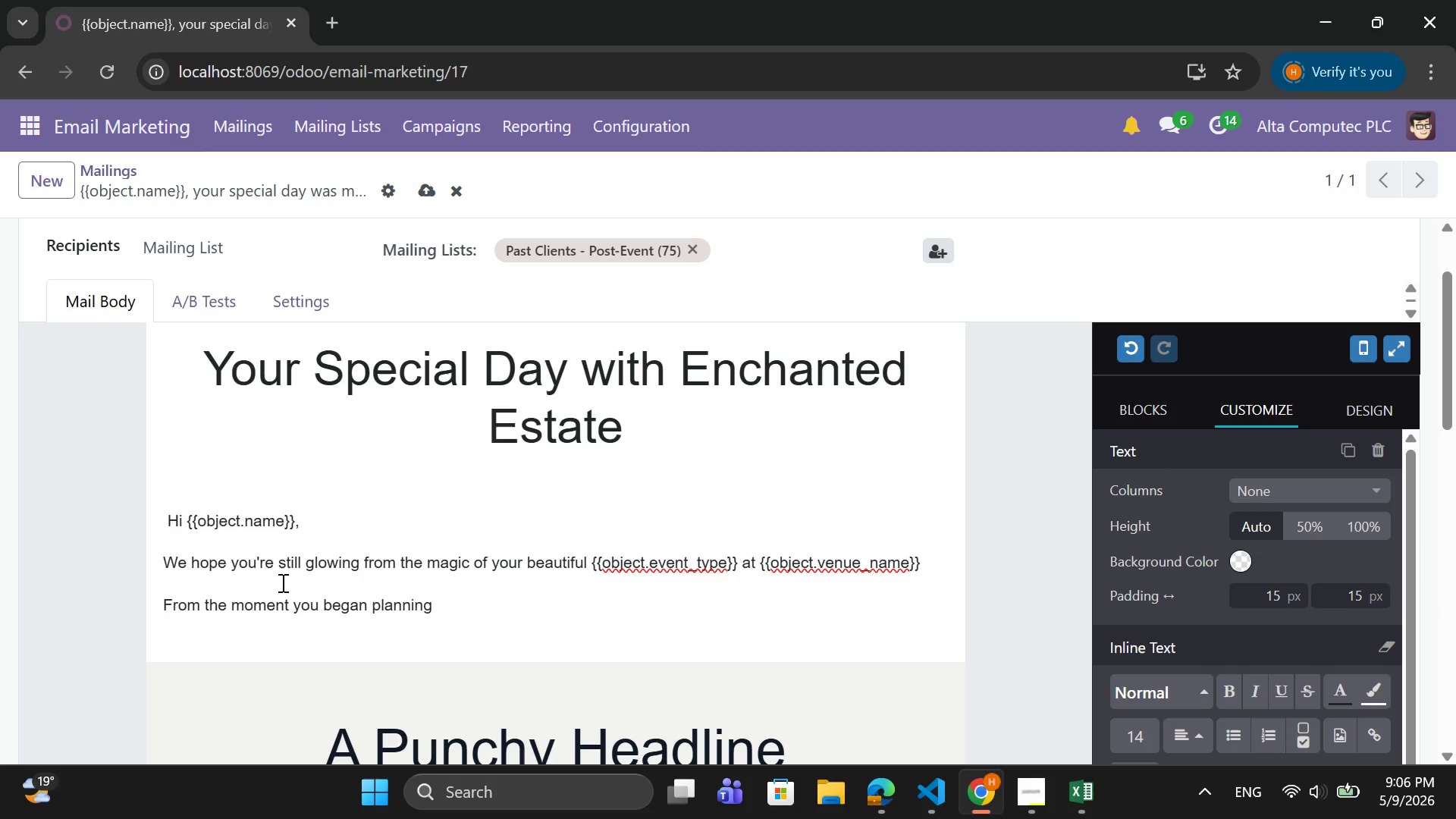 
wait(5.42)
 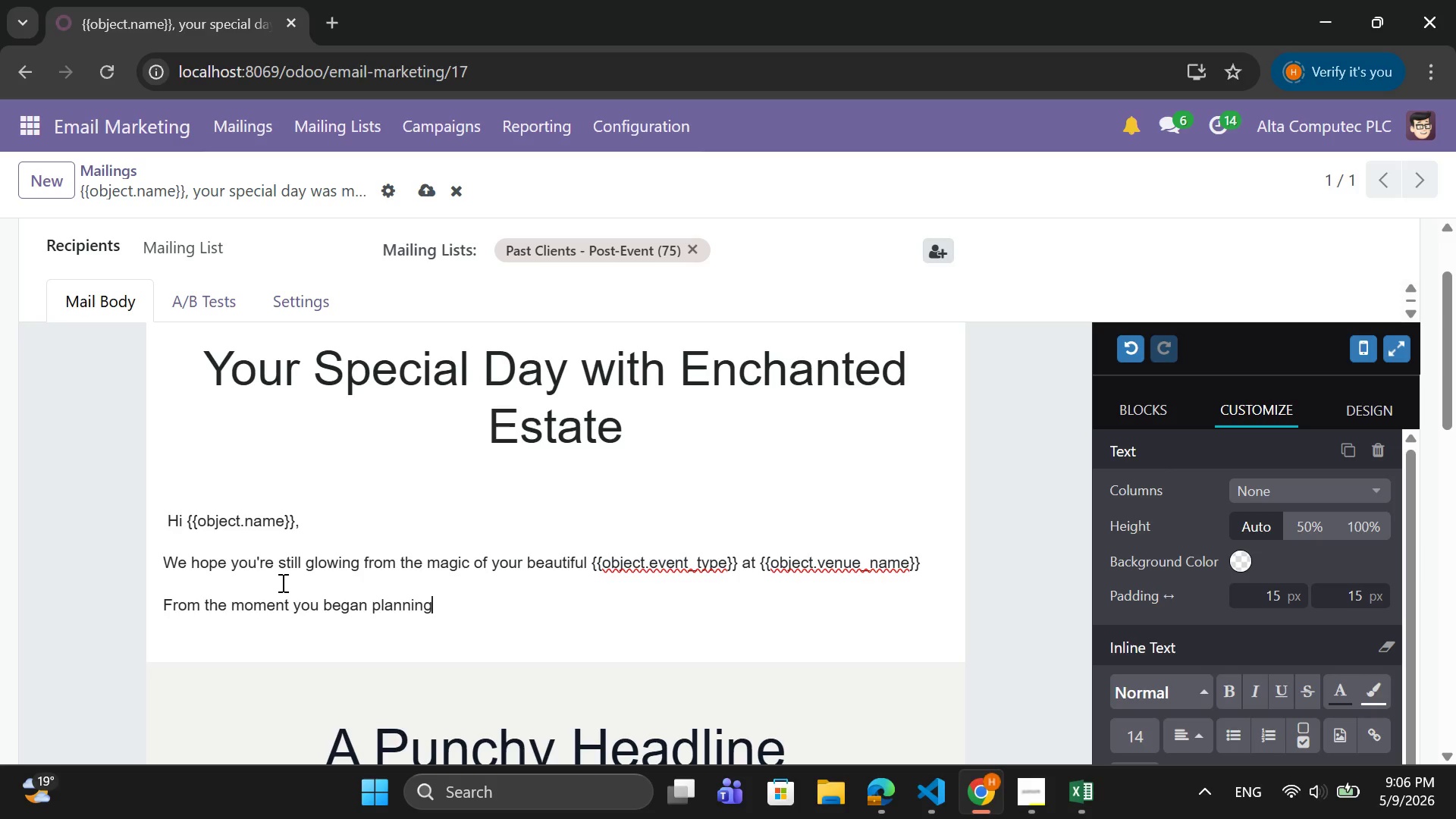 
type( to the final farewell, it was truly an honor for our tr)
key(Backspace)
type(eam at encharted)
 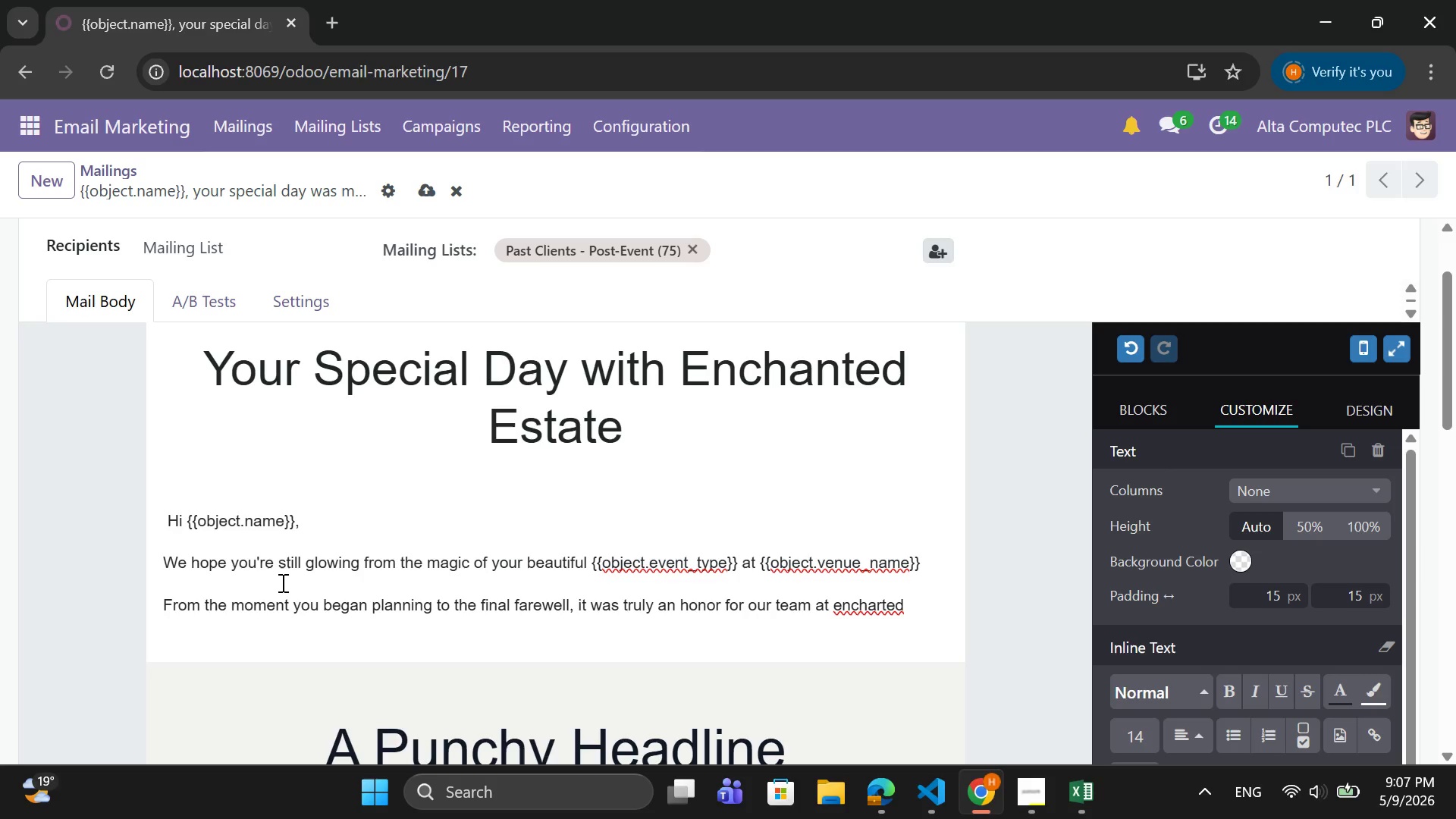 
key(Backspace)
key(Backspace)
key(Backspace)
key(Backspace)
type(nted)
 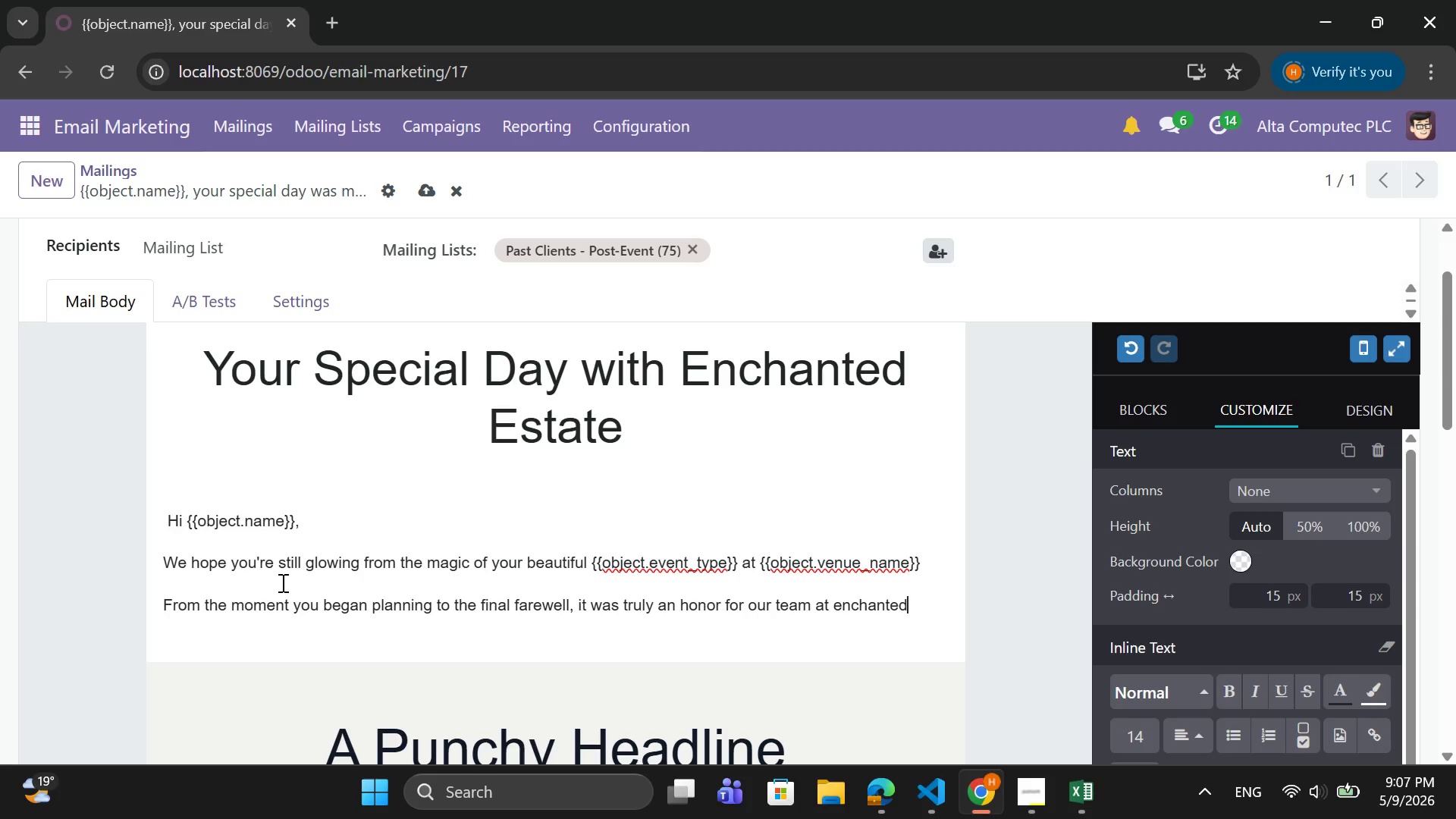 
wait(5.59)
 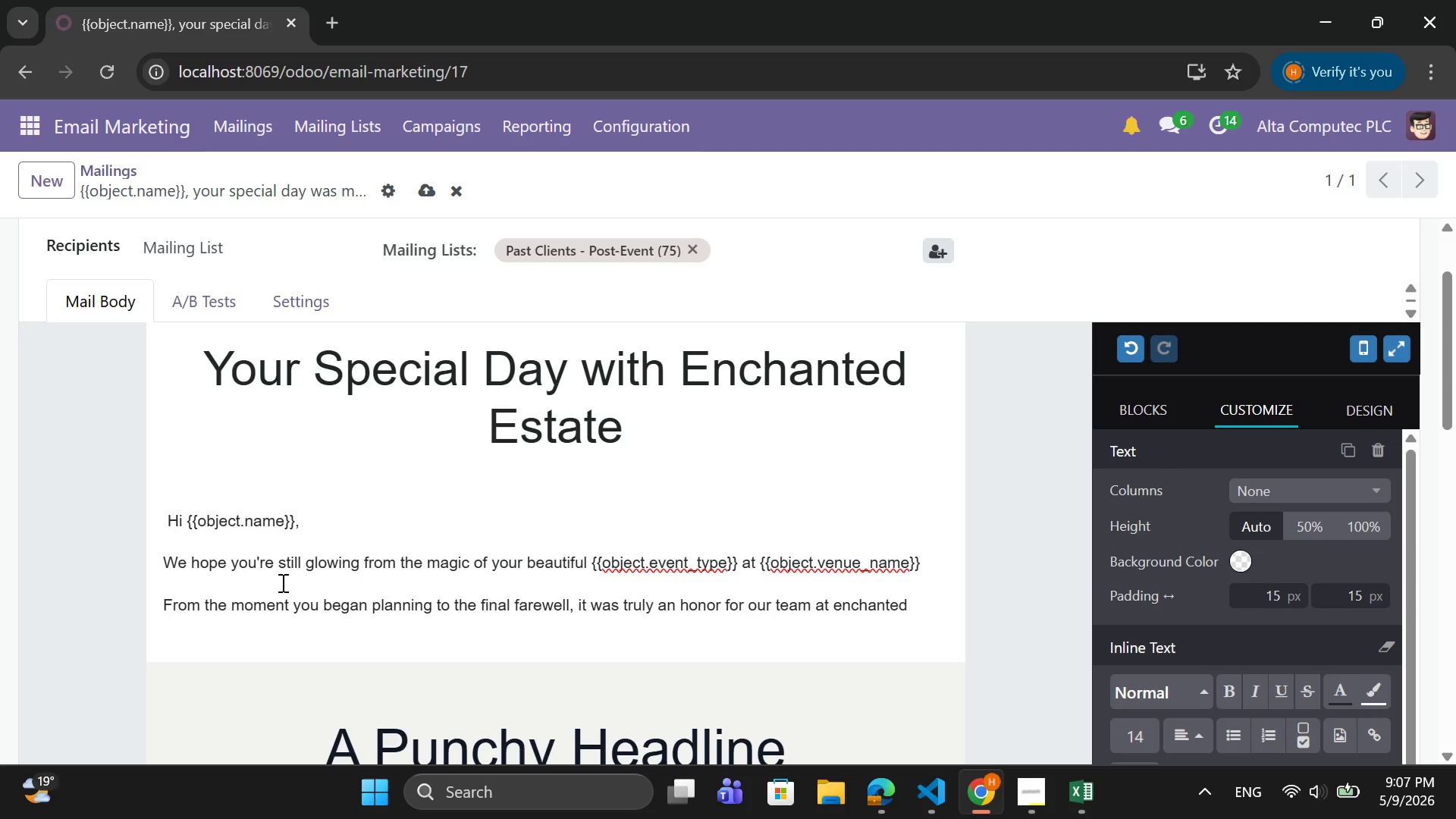 
type( Estate )
 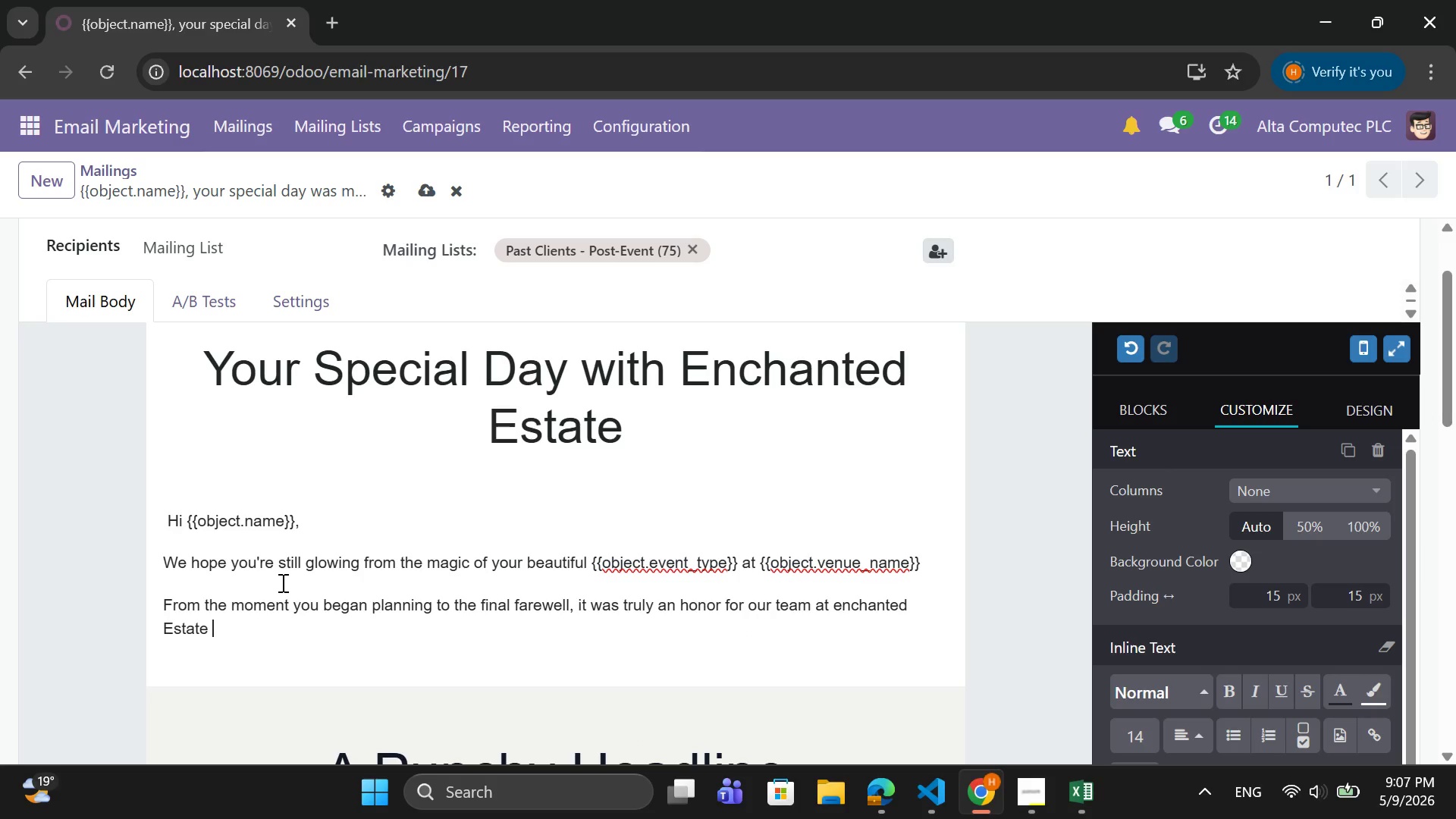 
type(Weddings to bring your vision o)
key(Backspace)
type(to life. )
 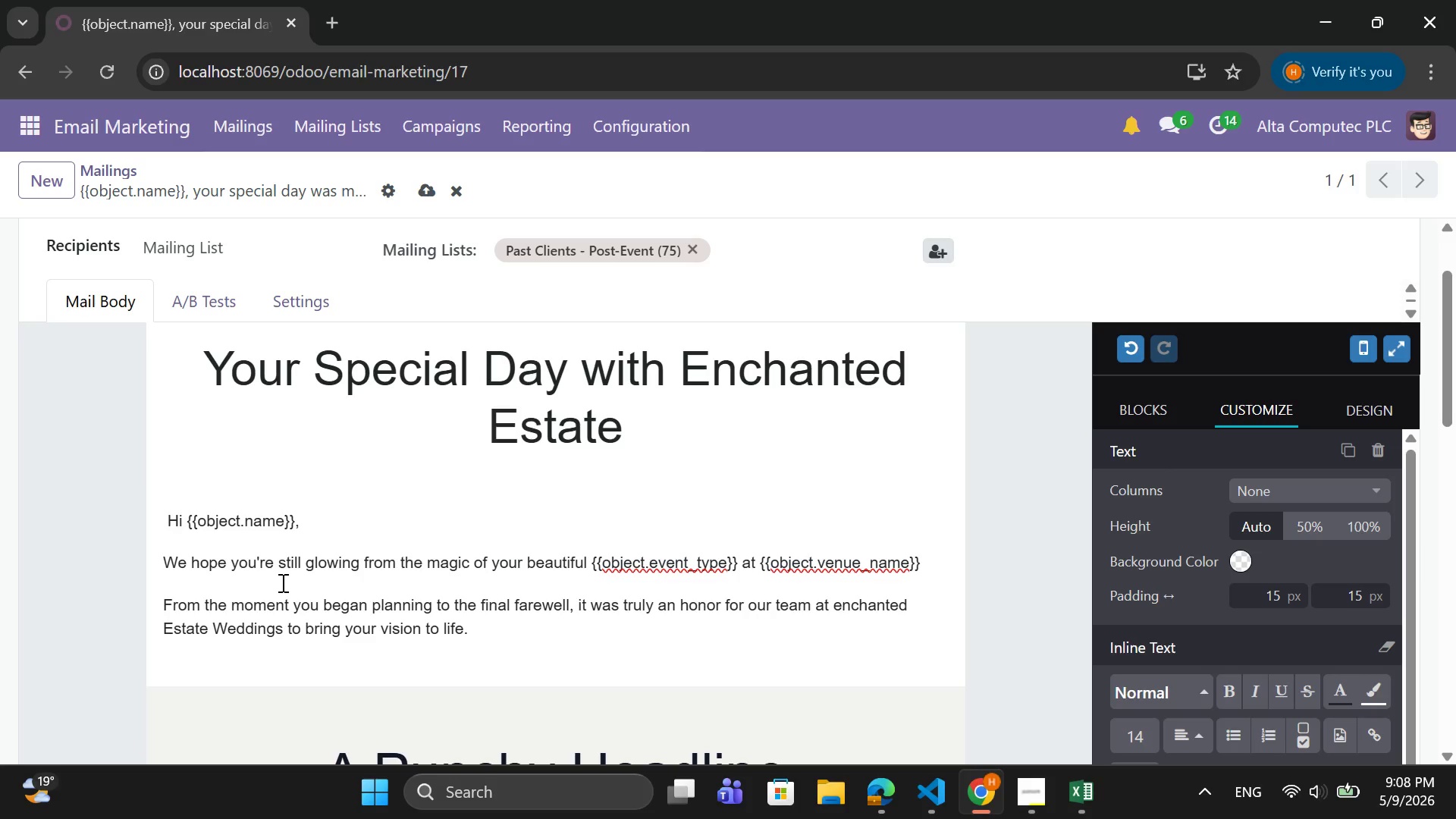 
wait(18.33)
 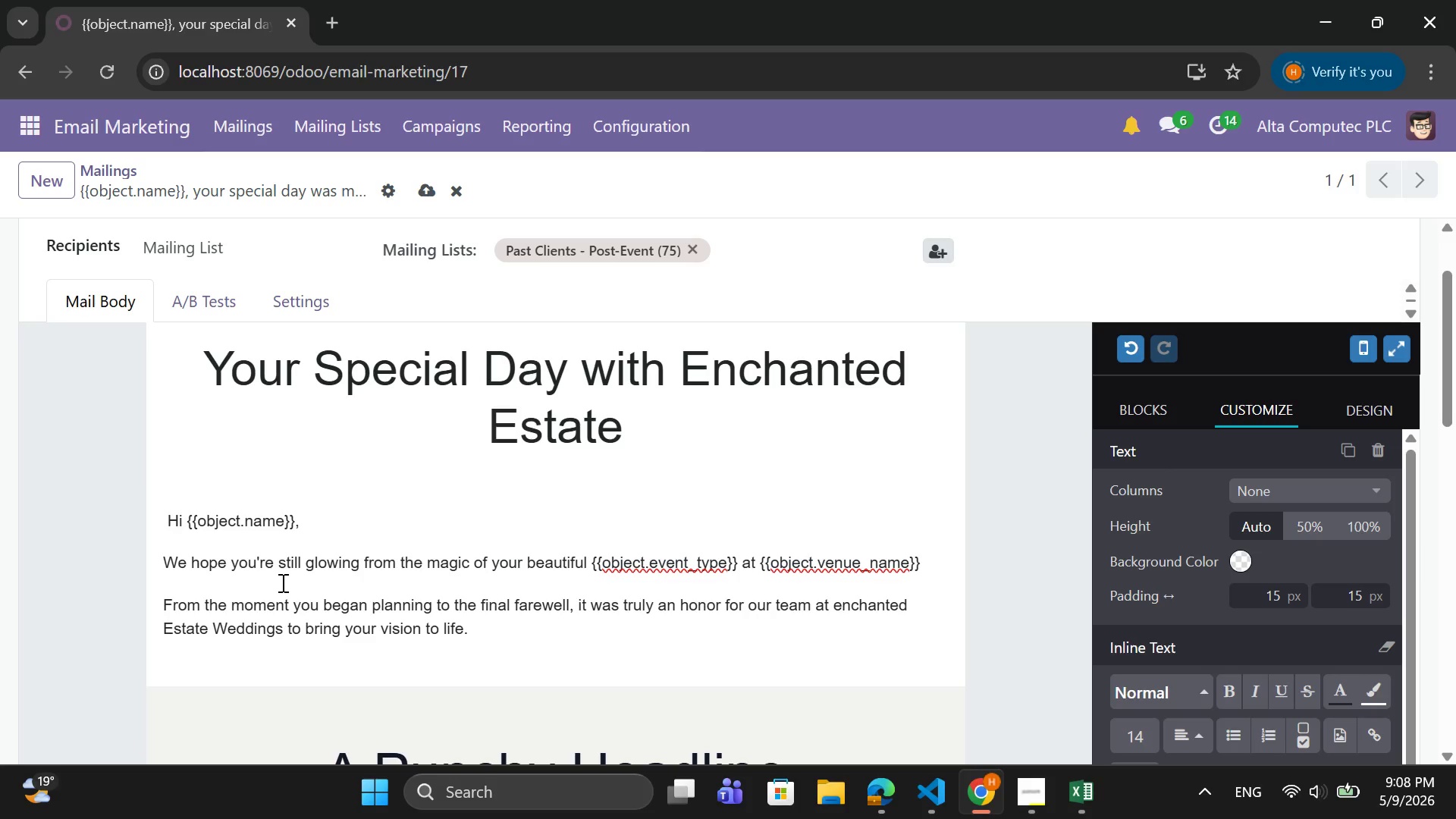 
type(Seeing everything come togh)
key(Backspace)
type(ether on {{object.event)
 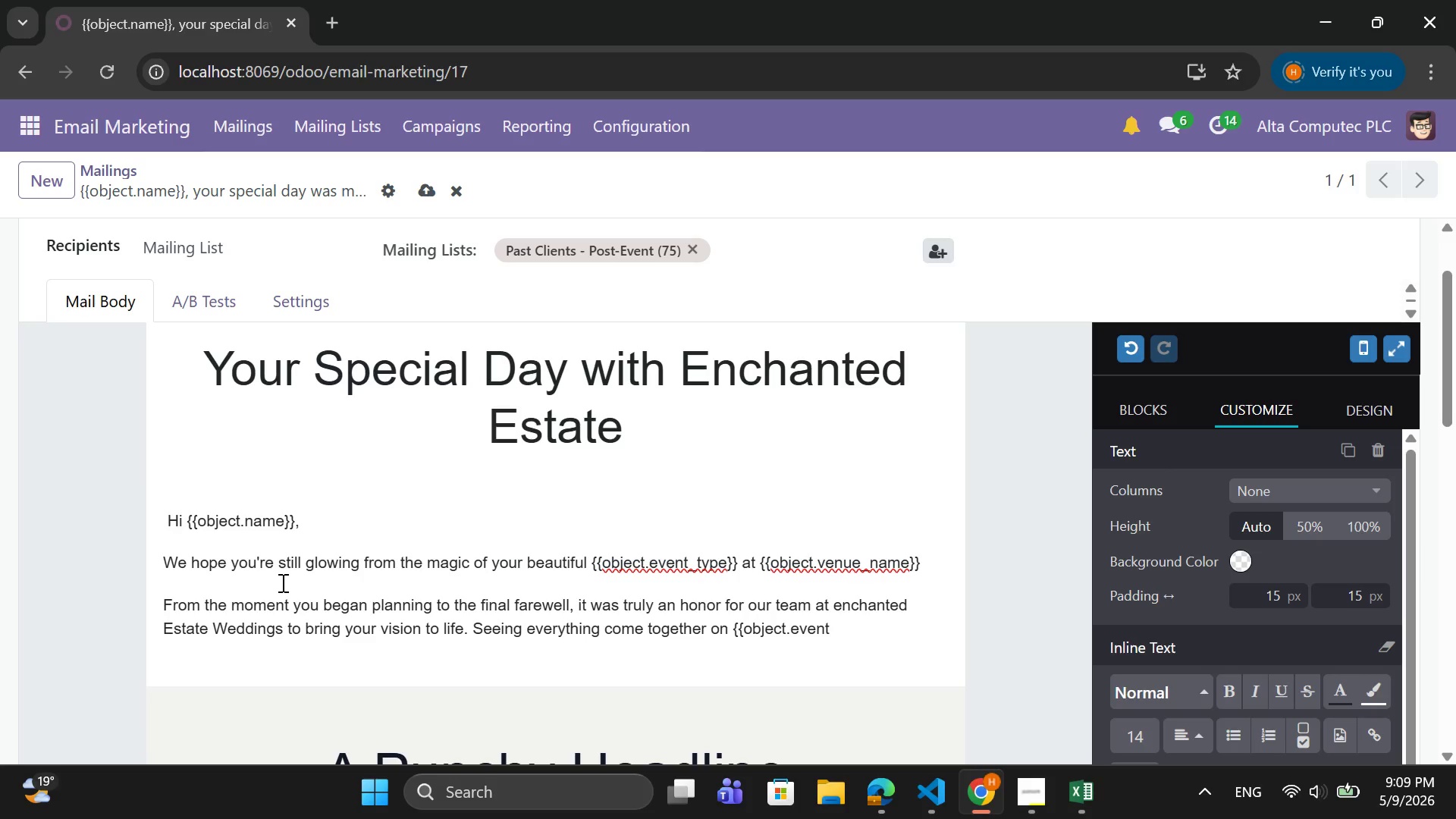 
type(_date}} was nothing short of extraordi)
 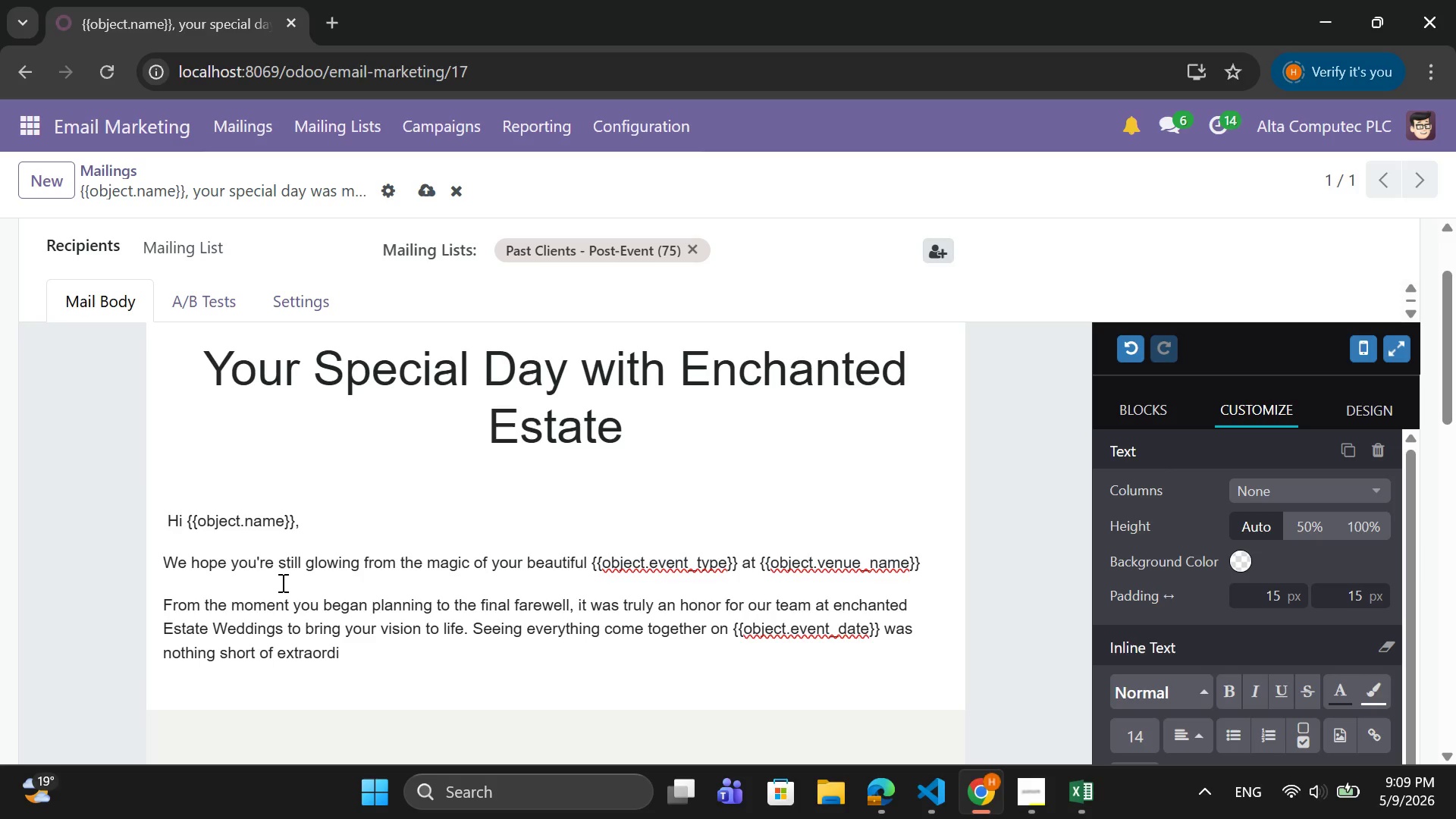 
type(nary-)
 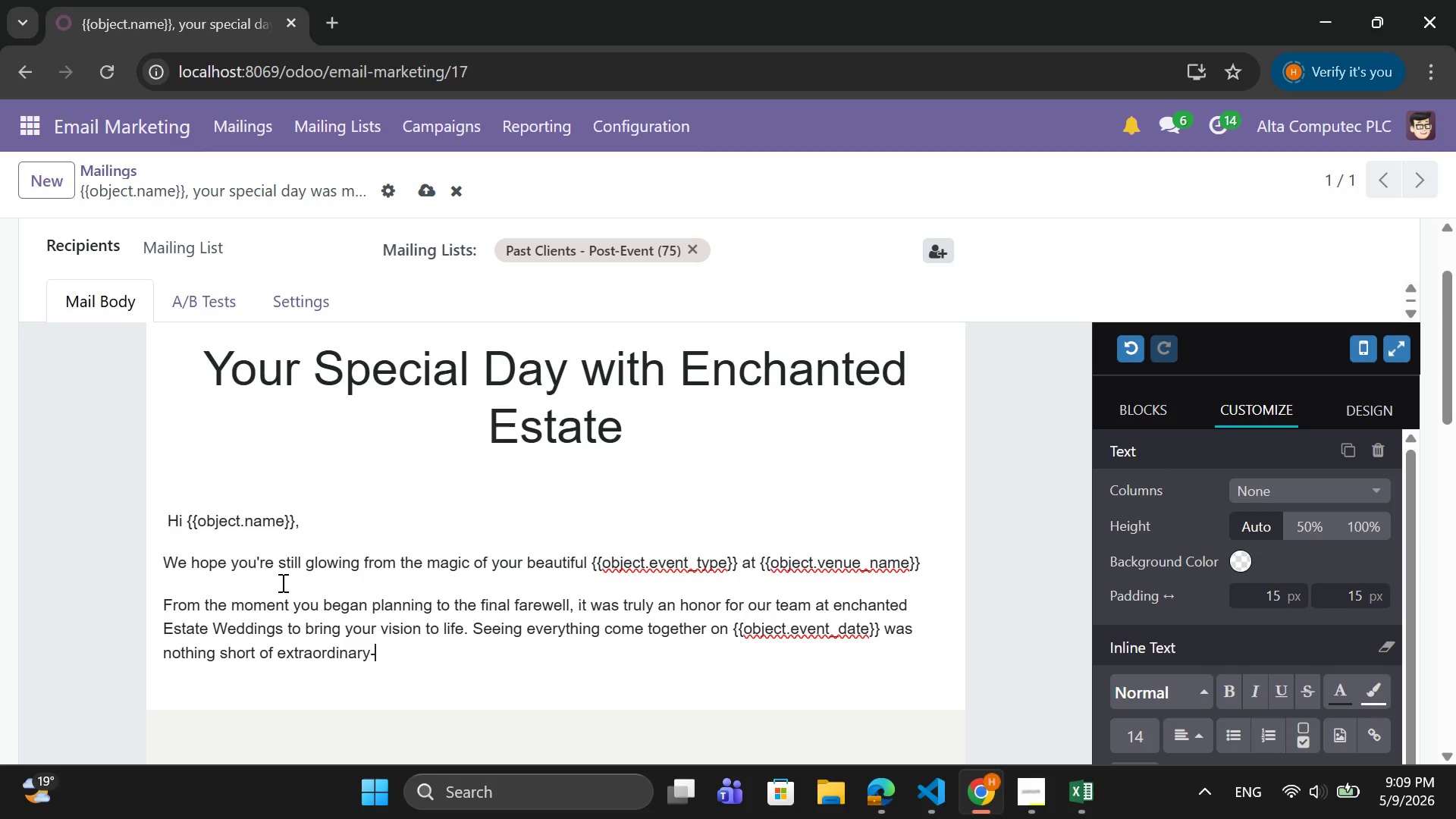 
key(Space)
 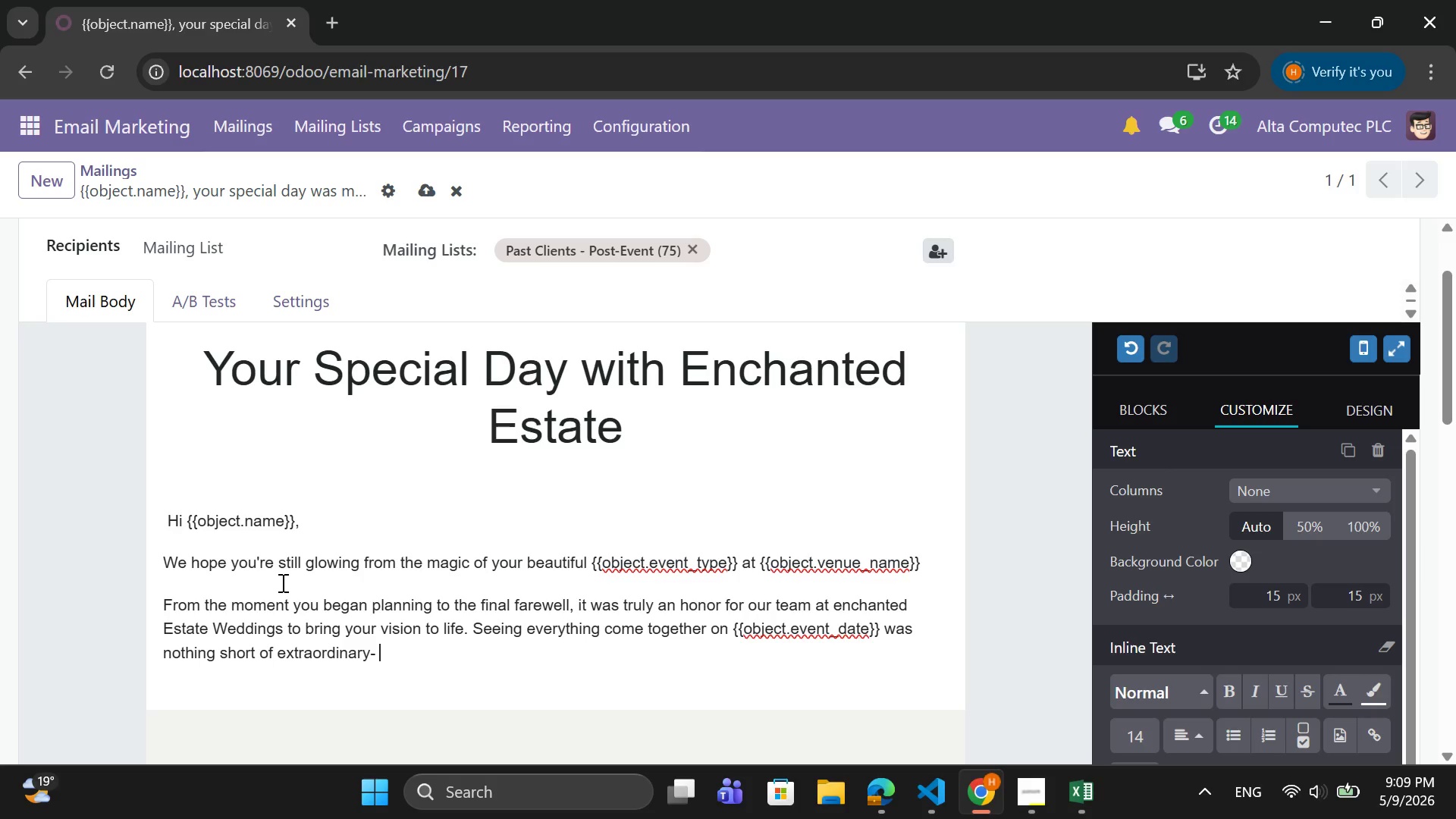 
wait(14.72)
 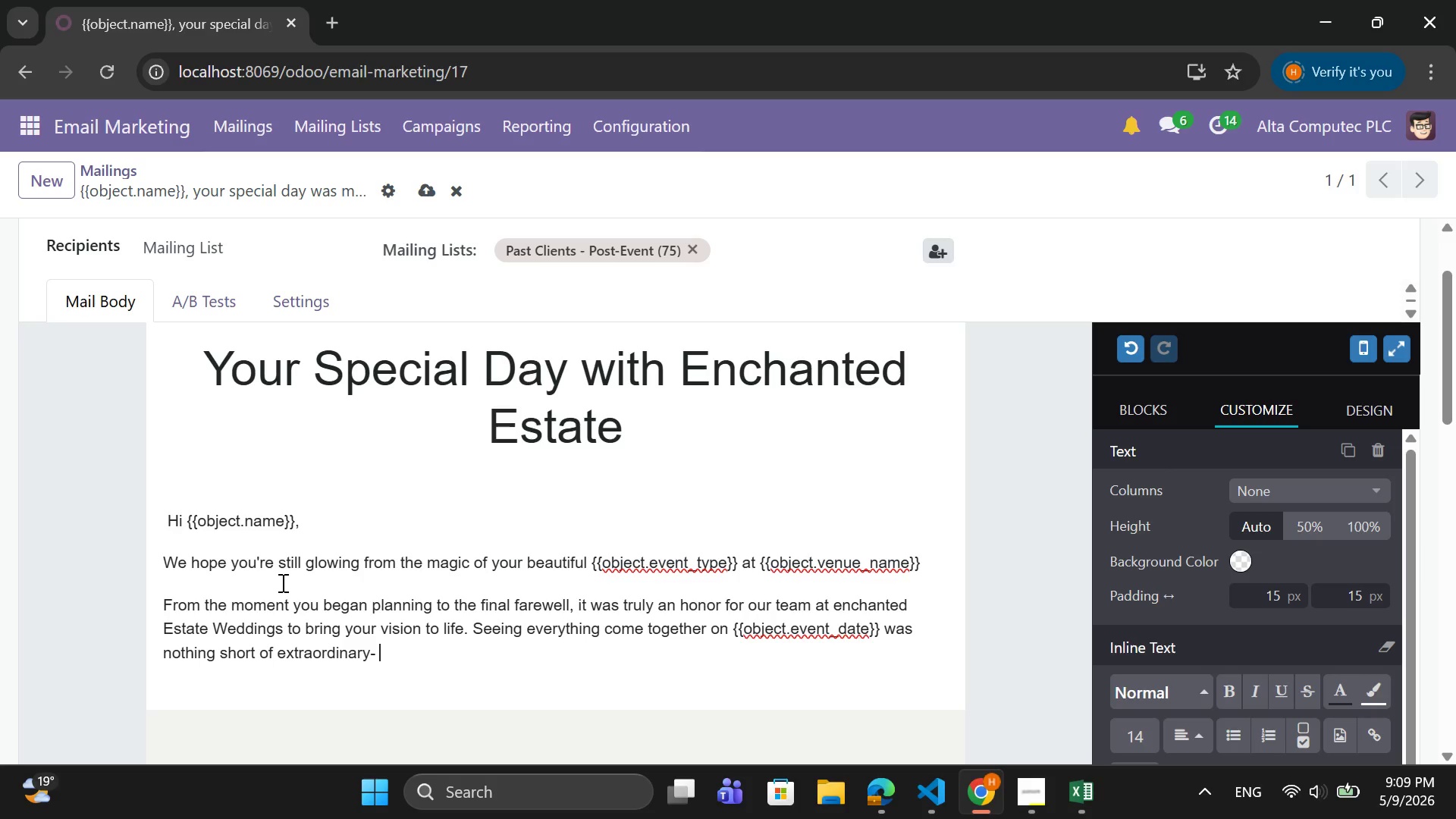 
type(and it was all centered around you.)
 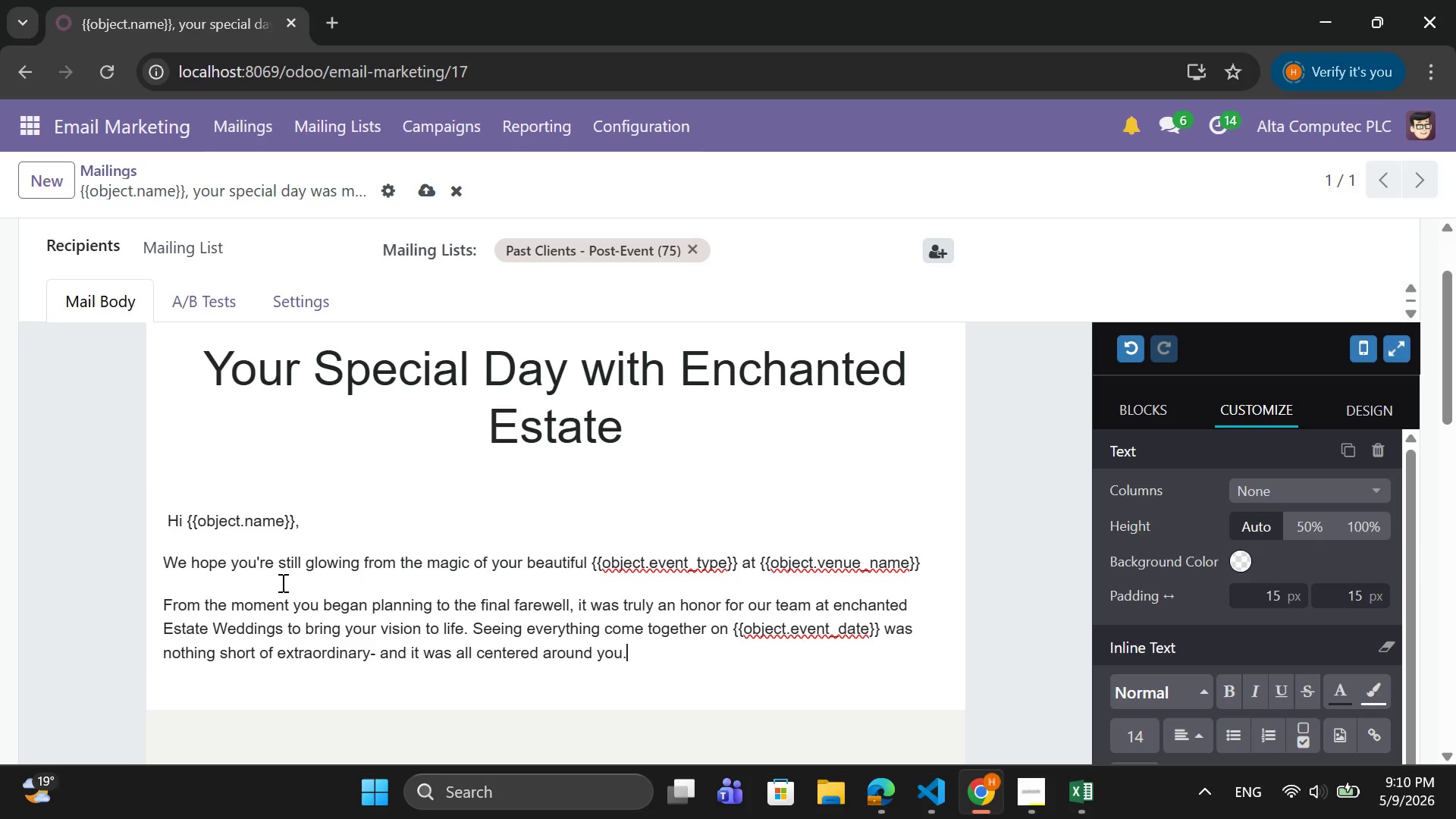 
key(Enter)
 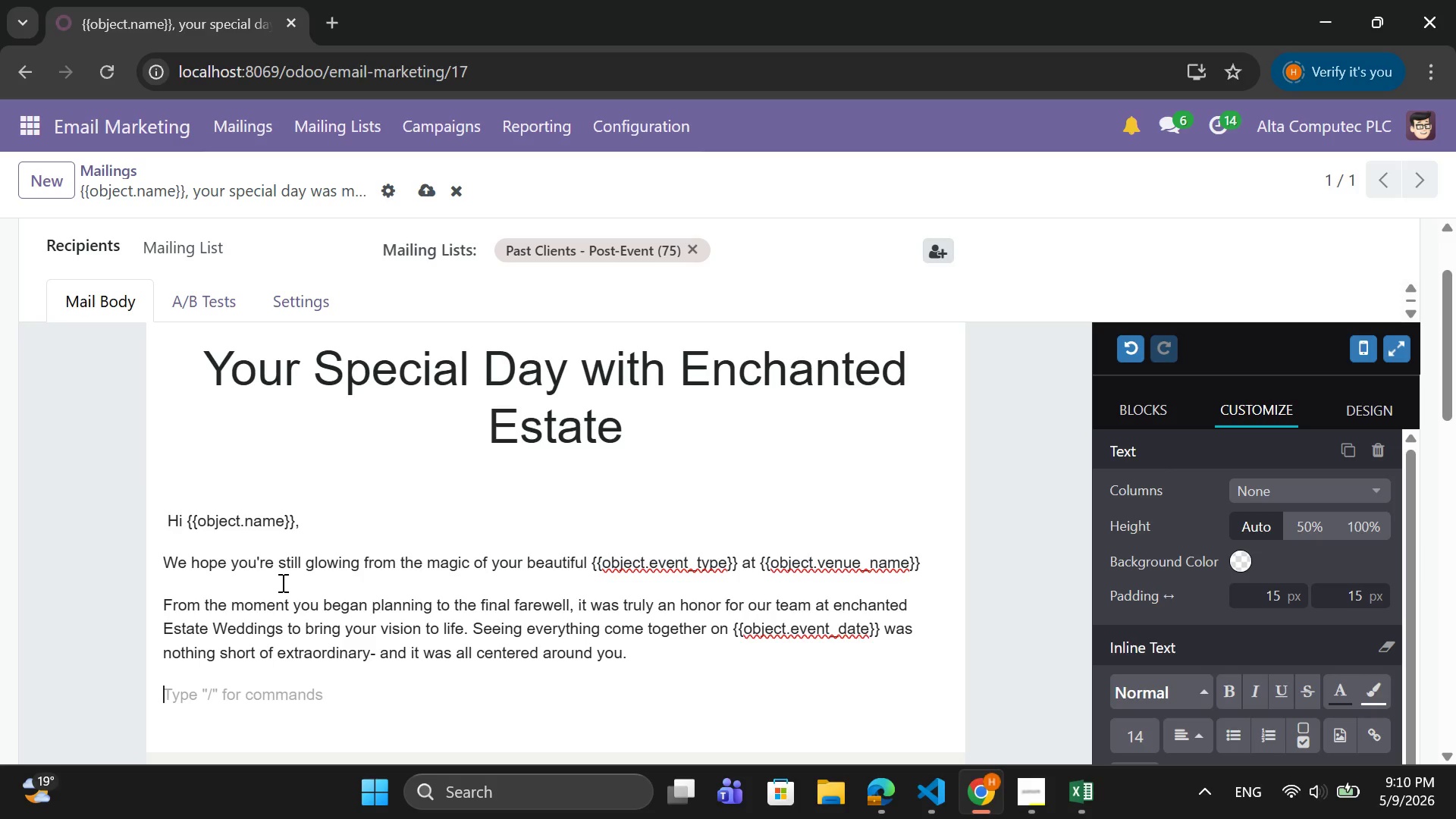 
wait(7.23)
 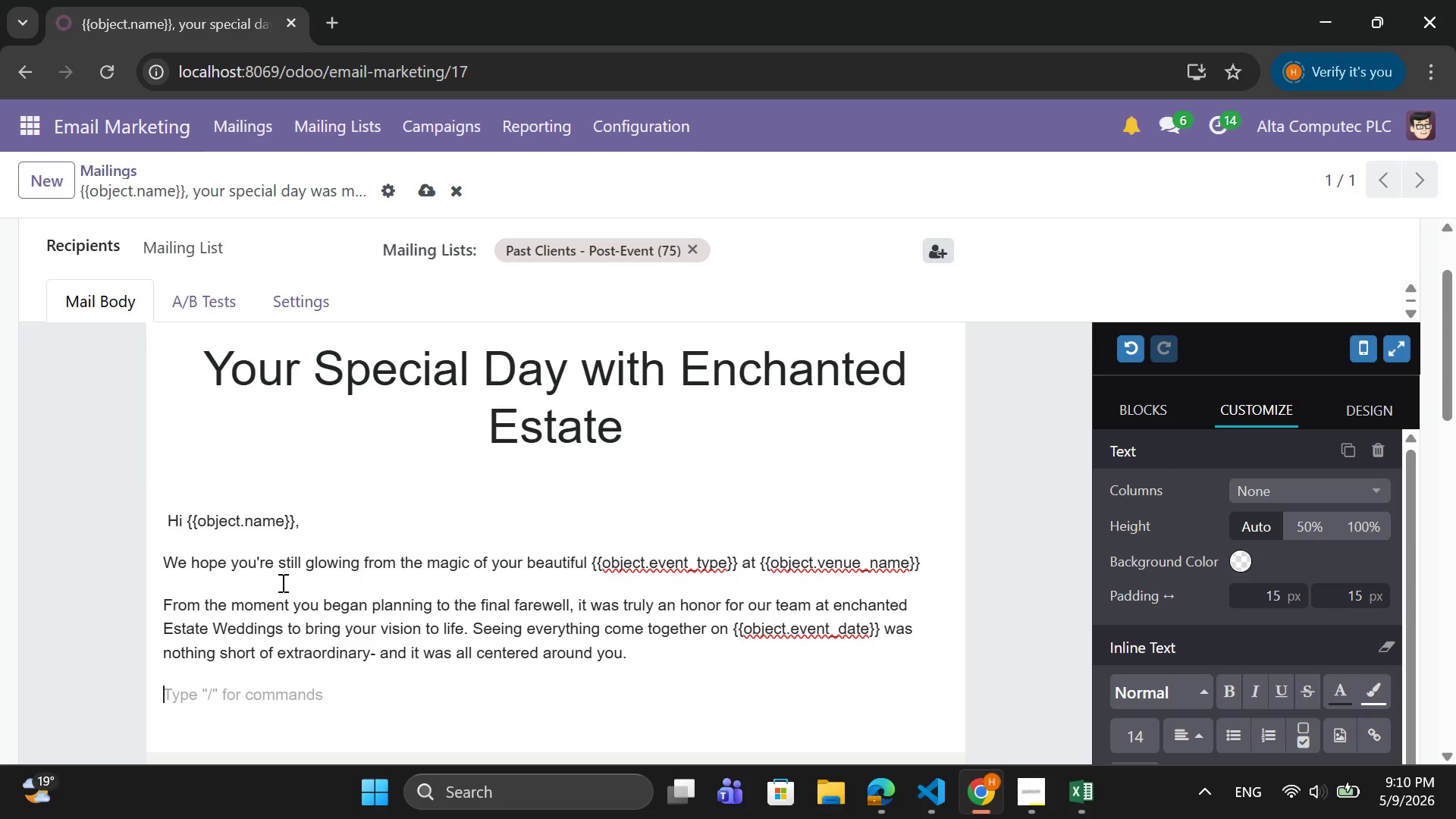 
key(CapsLock)
 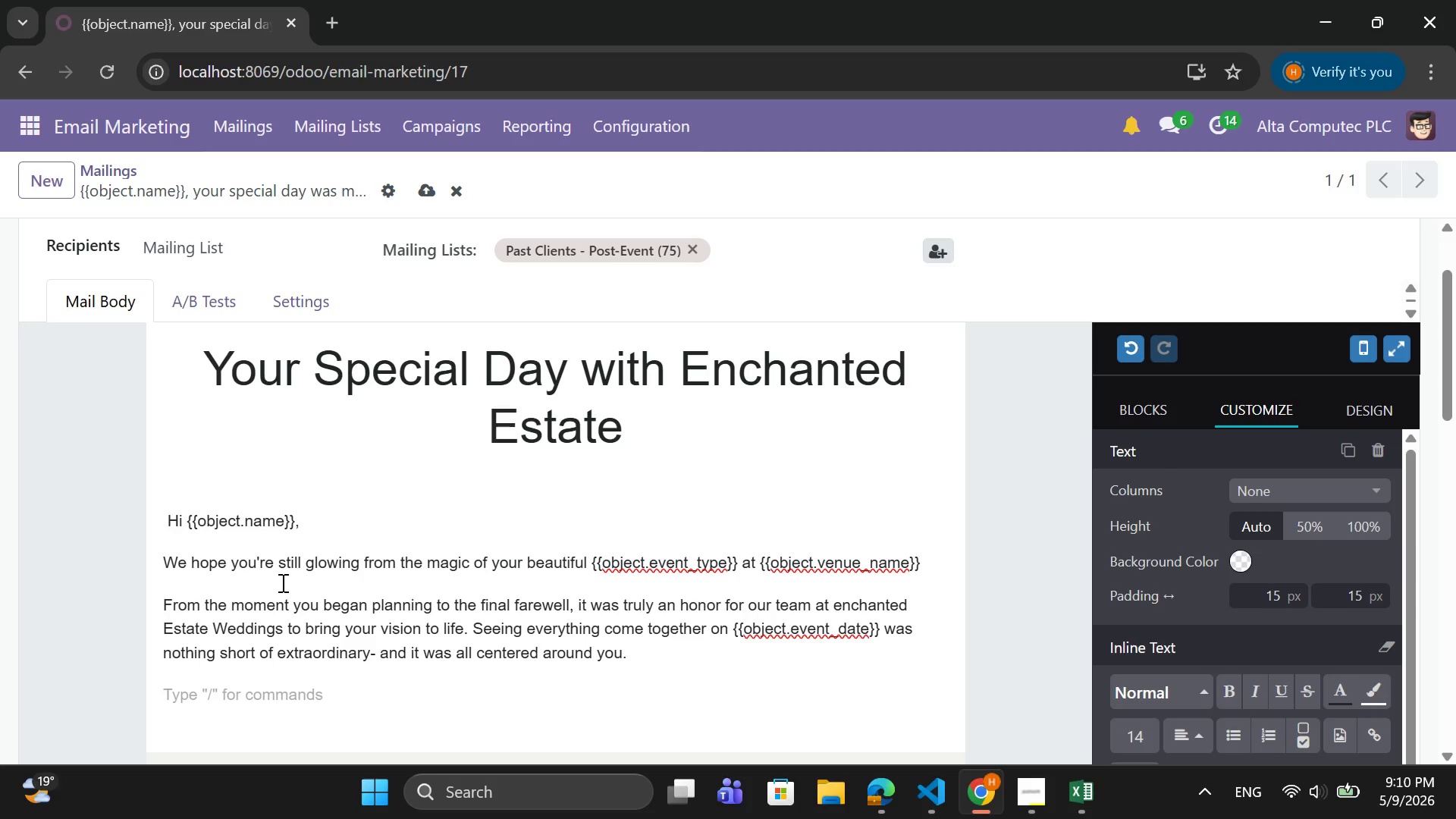 
key(Backspace)
 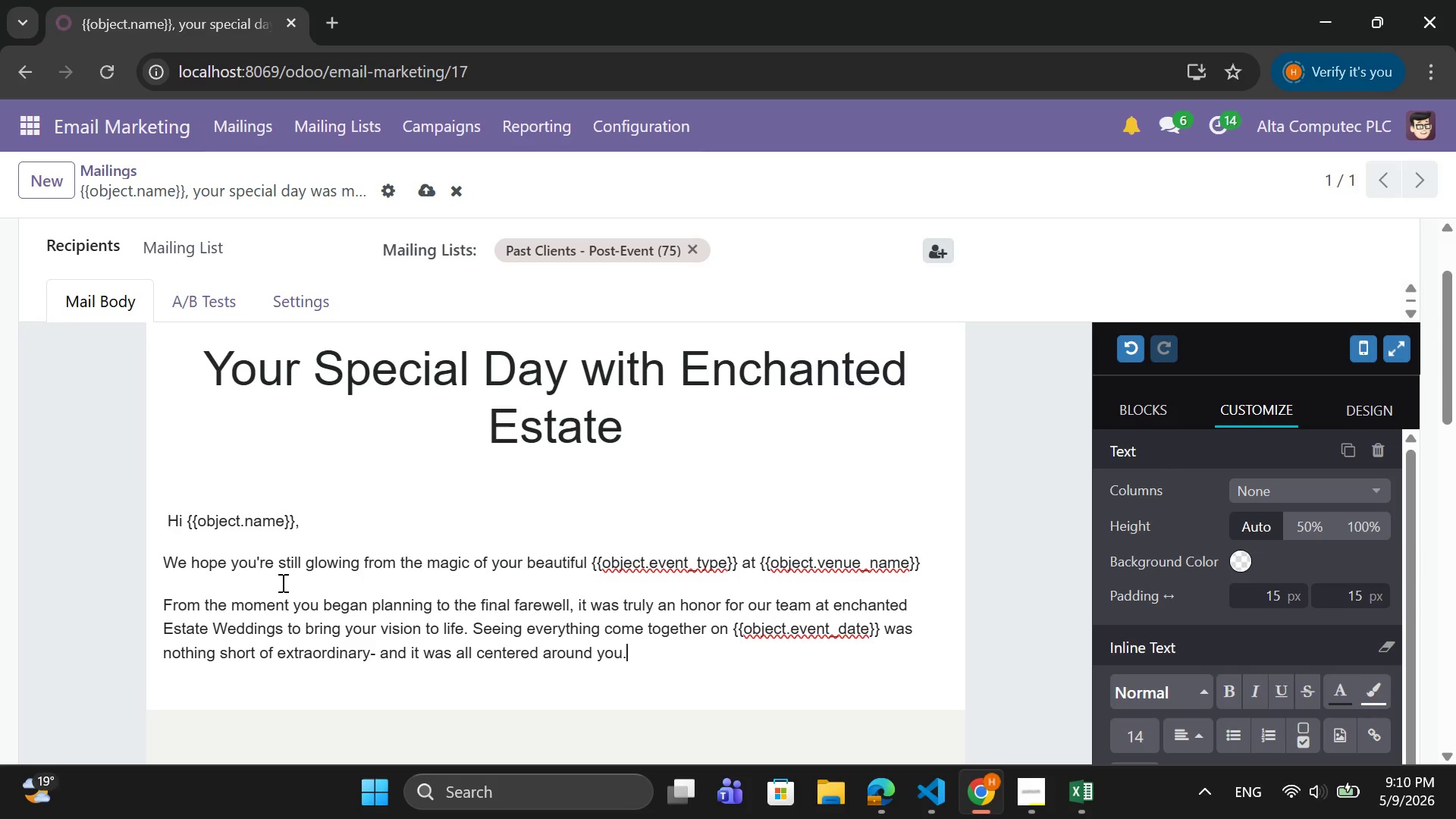 
key(ArrowDown)
 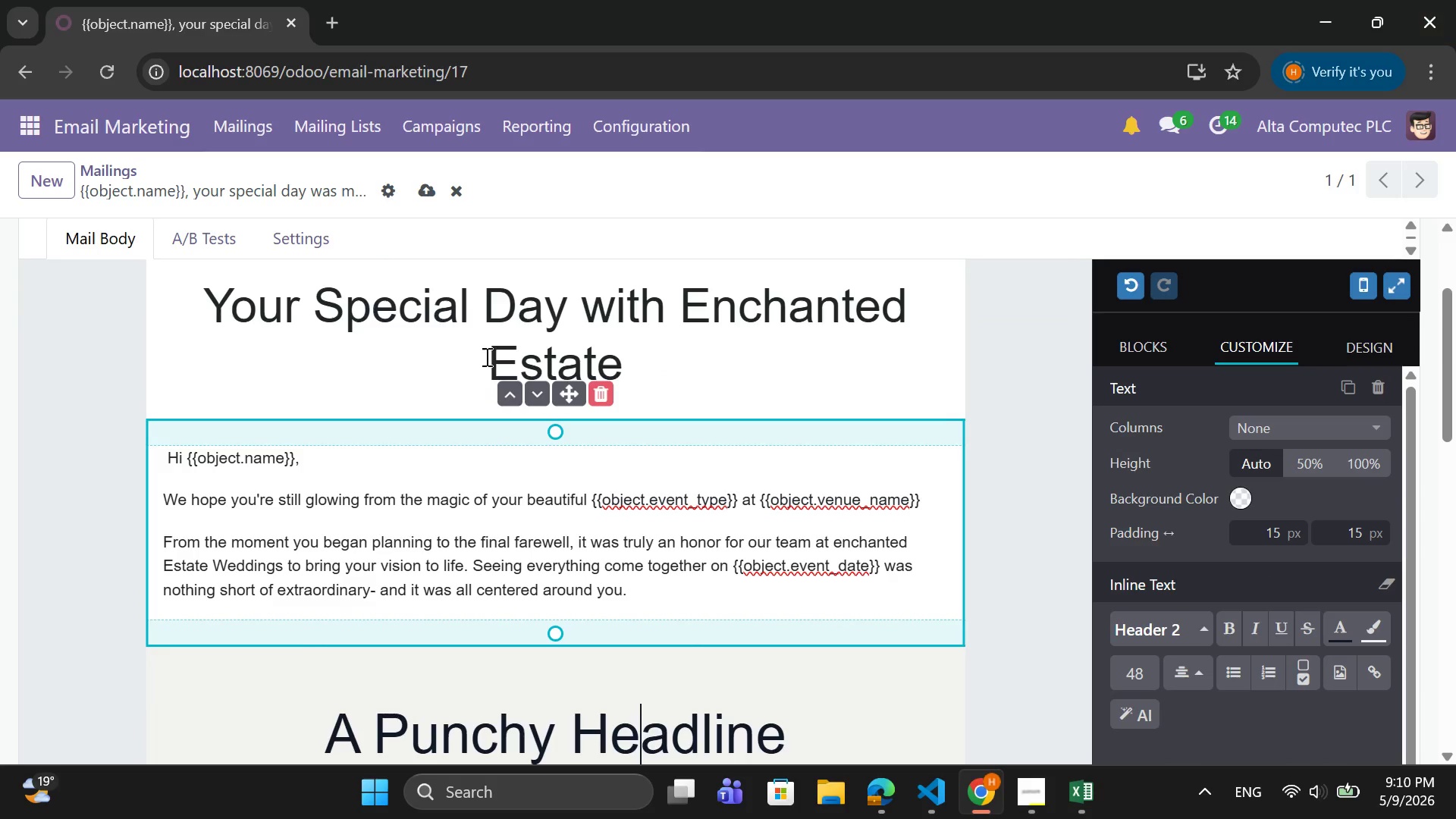 
wait(5.83)
 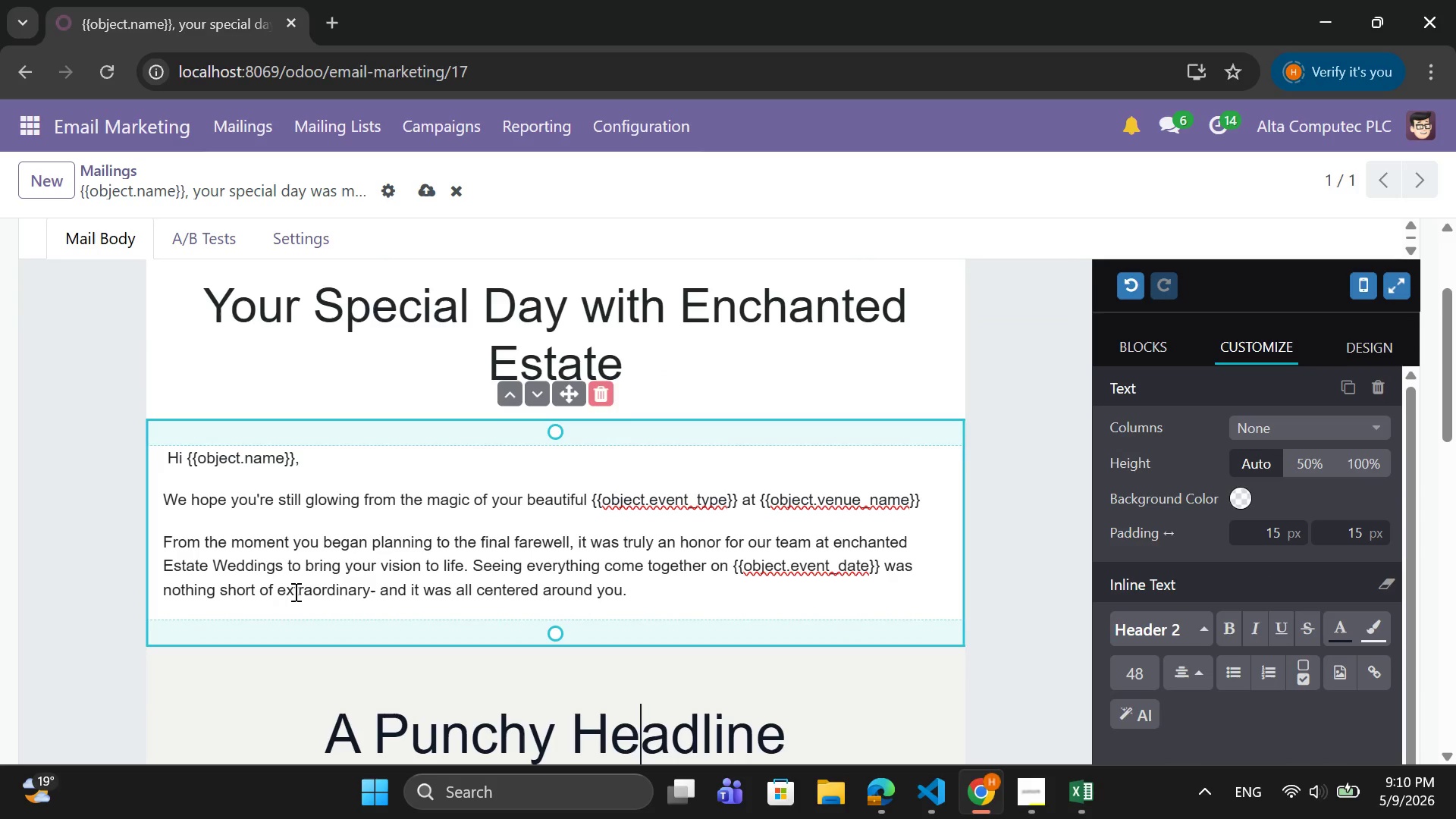 
left_click_drag(start_coordinate=[384, 637], to_coordinate=[390, 611])
 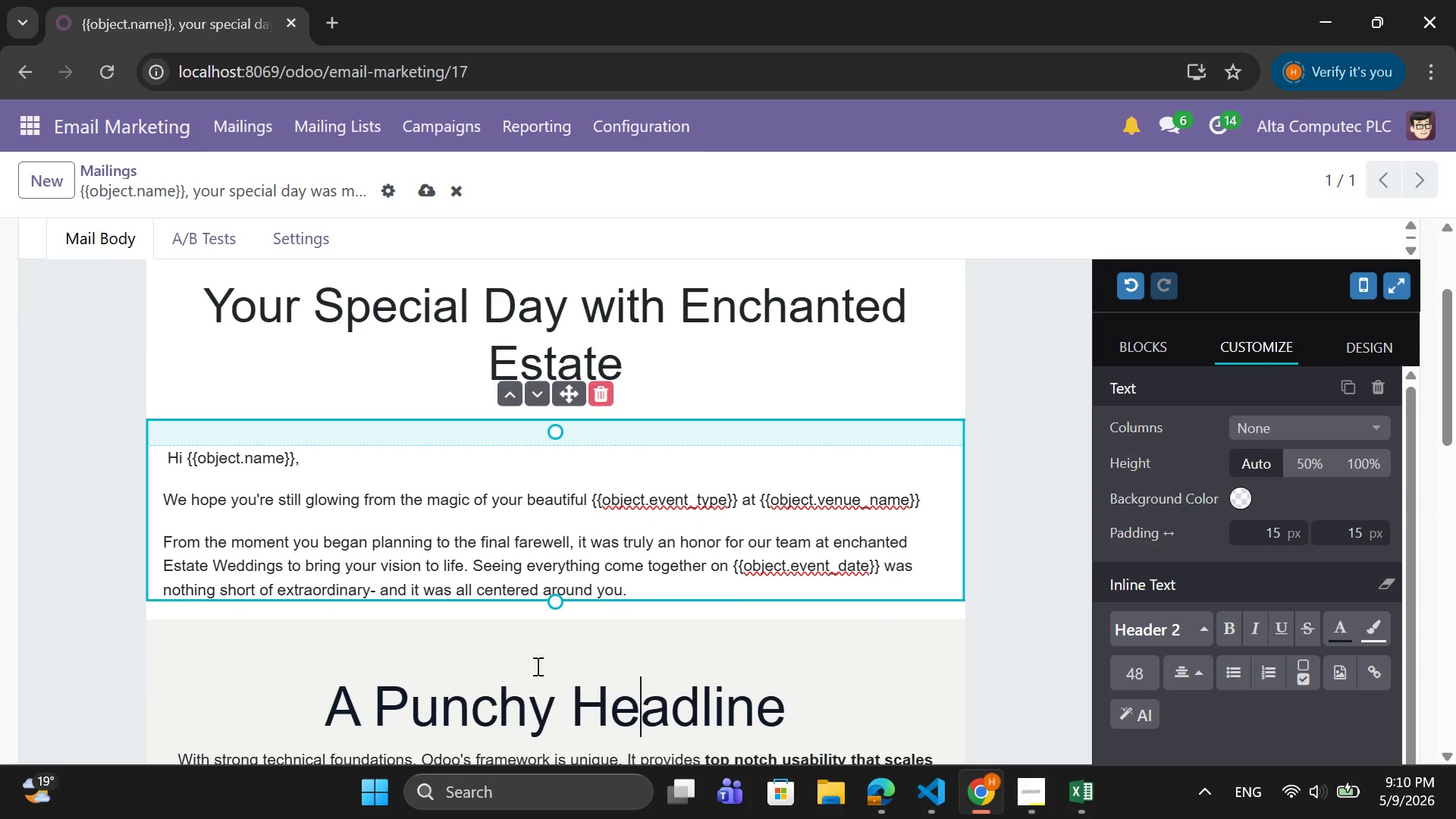 
scroll: coordinate [565, 670], scroll_direction: down, amount: 1.0
 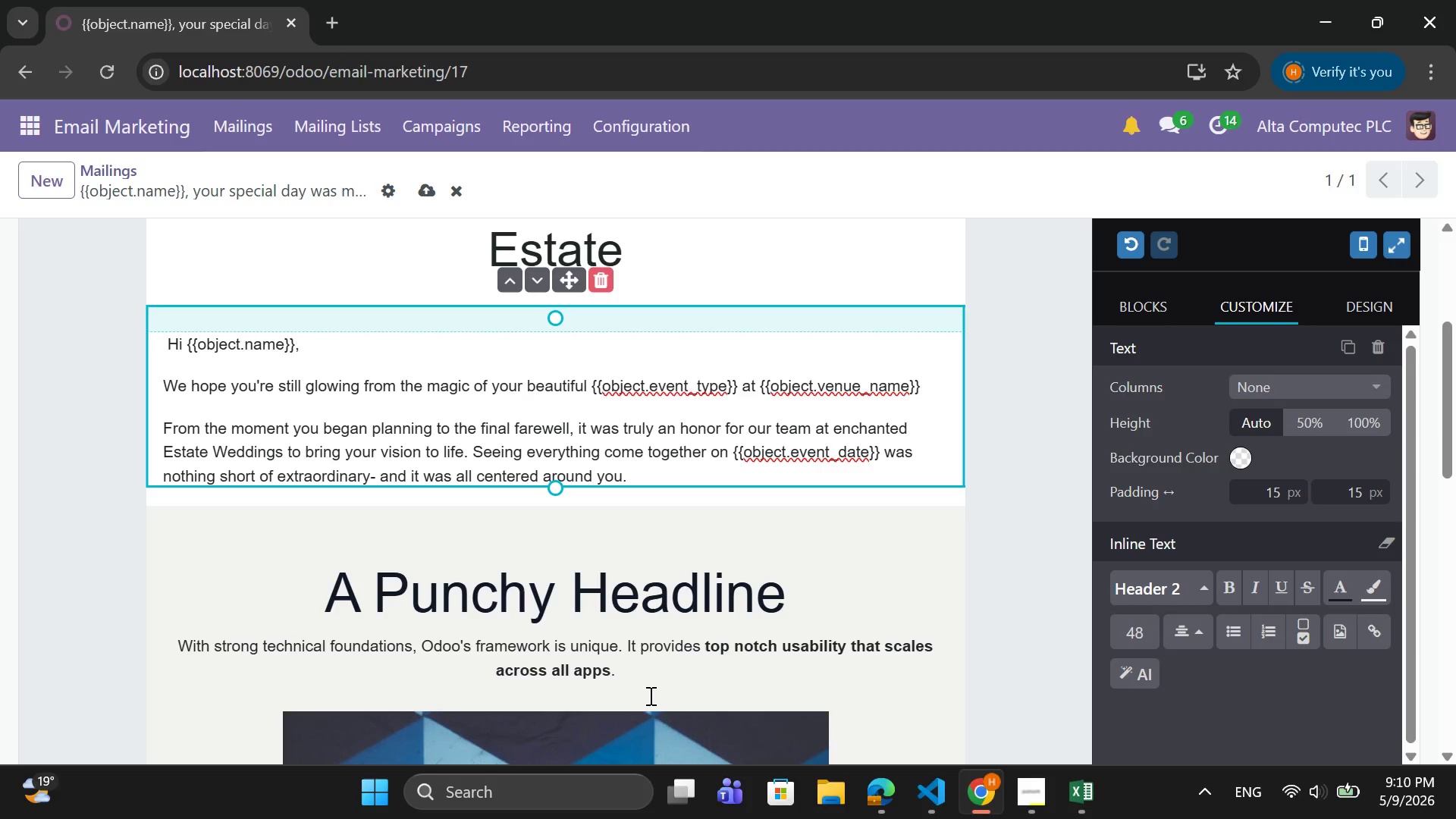 
left_click_drag(start_coordinate=[646, 693], to_coordinate=[322, 579])
 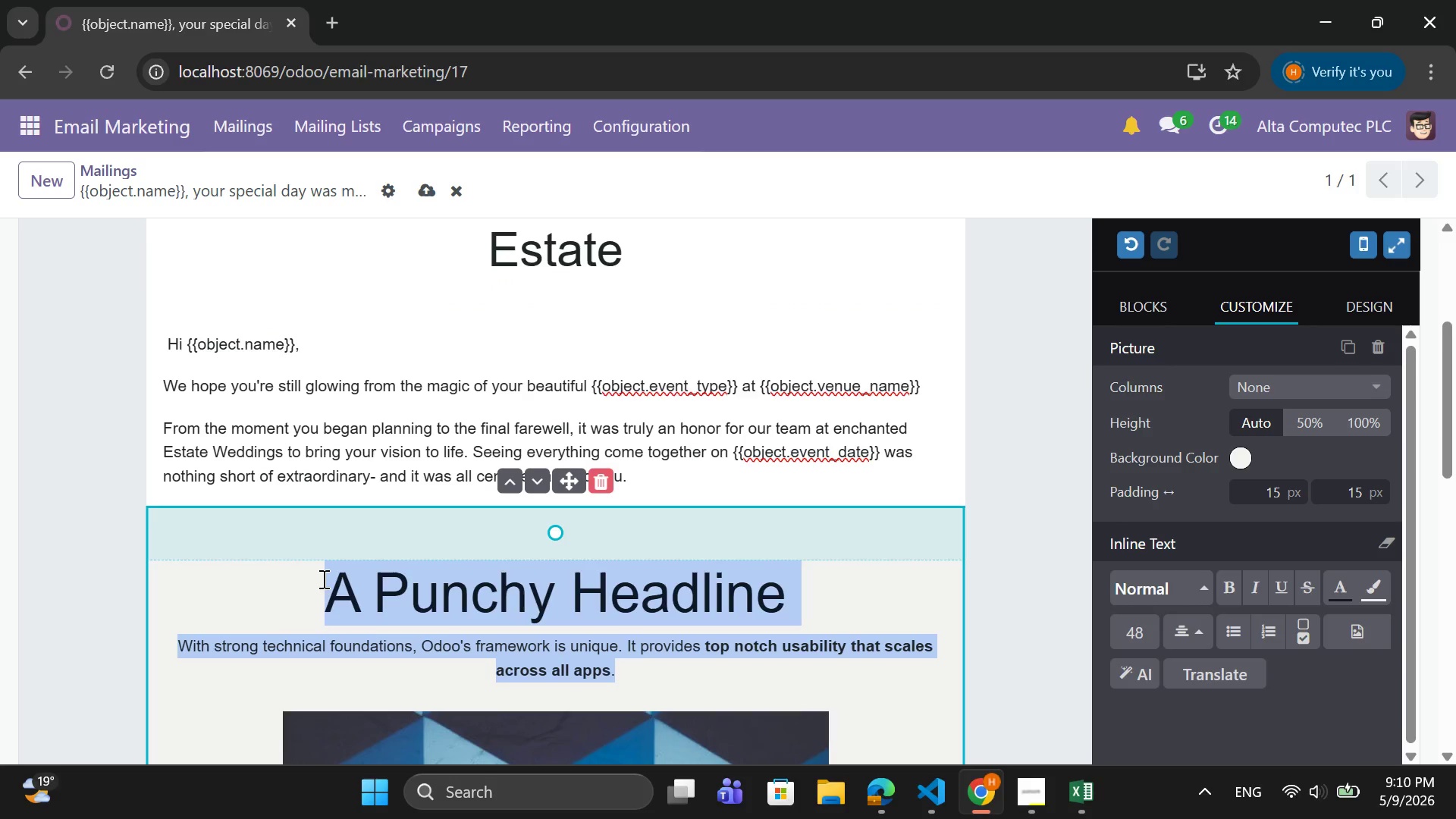 
key(Backspace)
 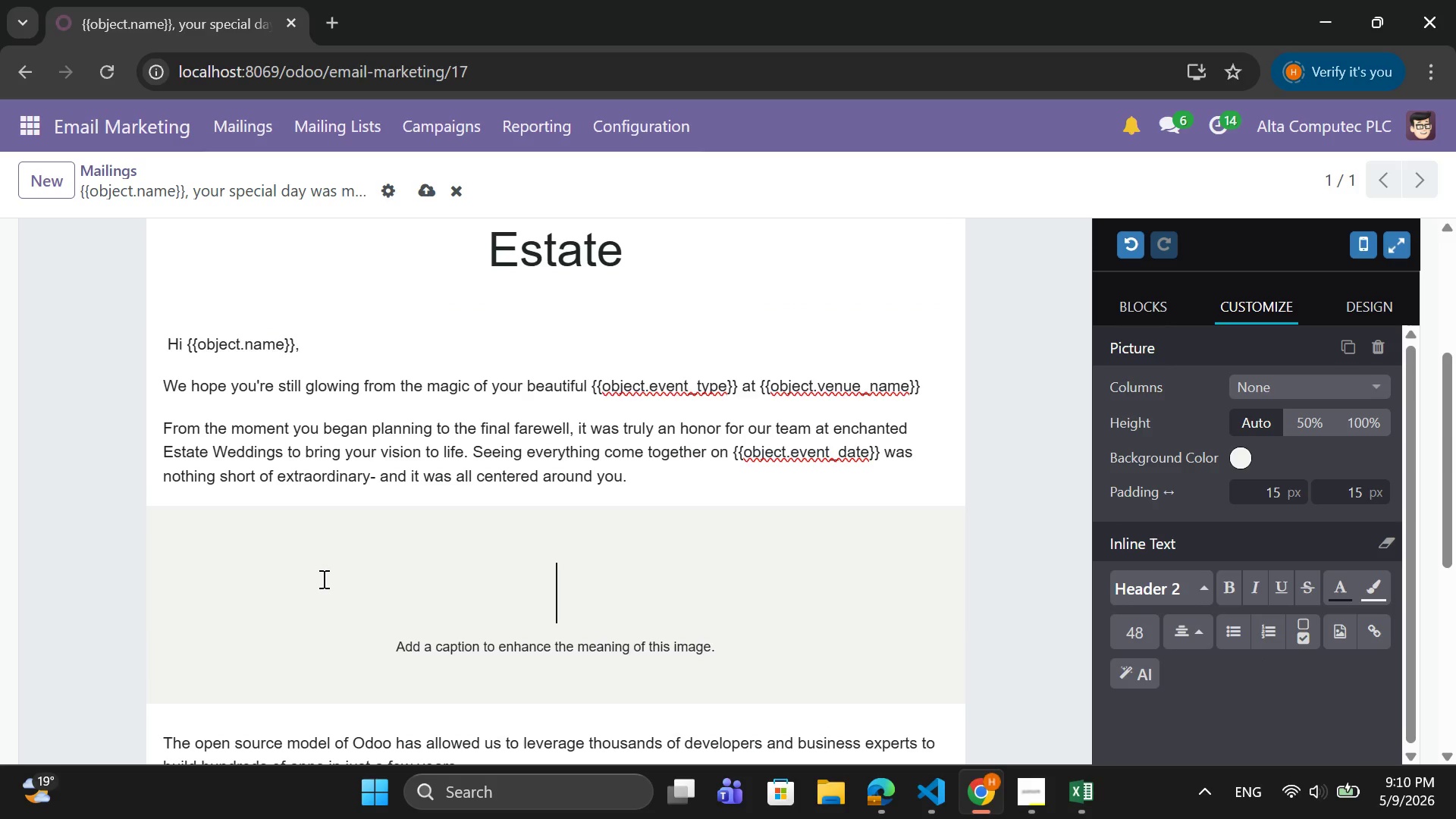 
key(Control+Z)
 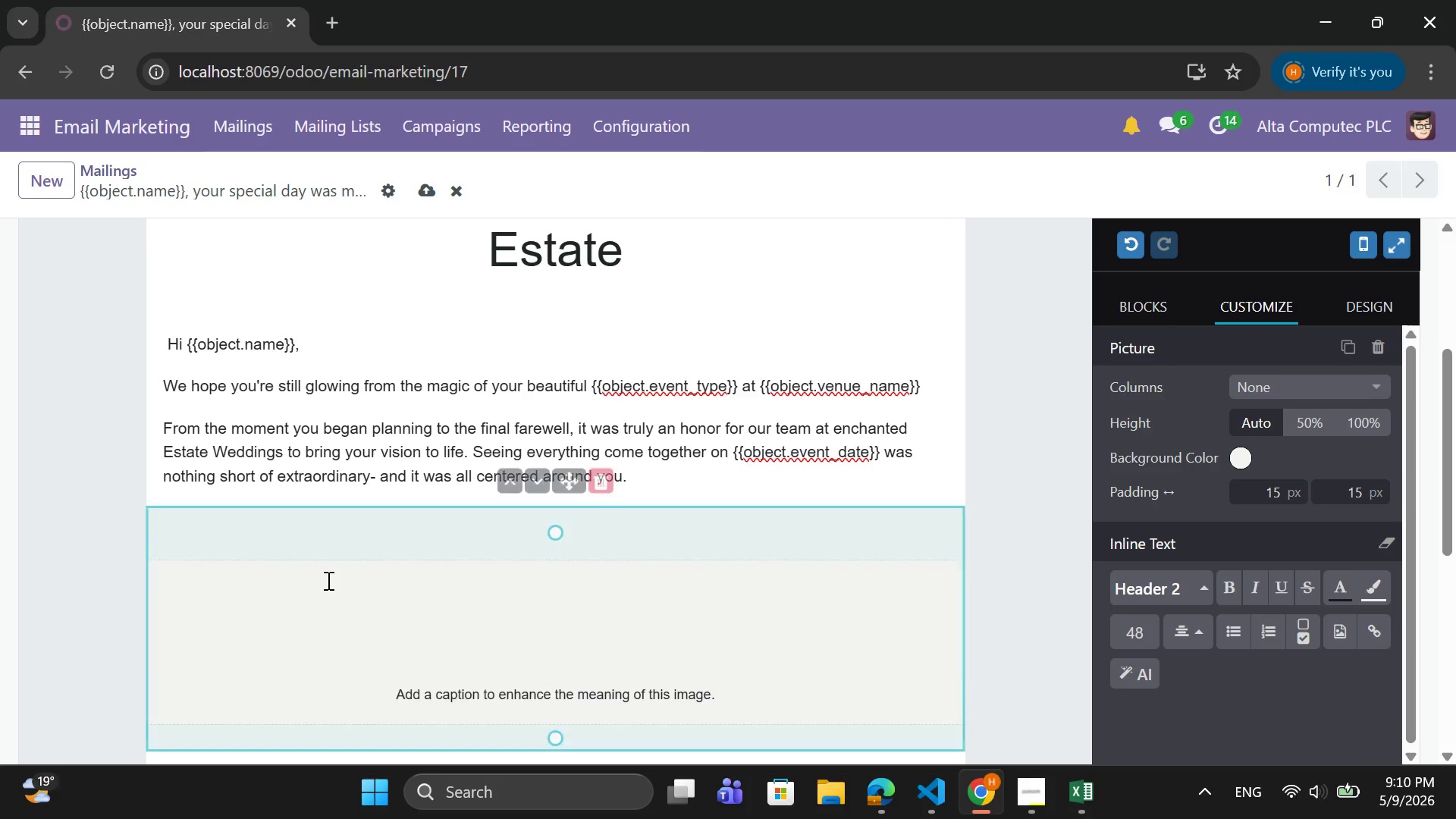 
key(Control+Z)
 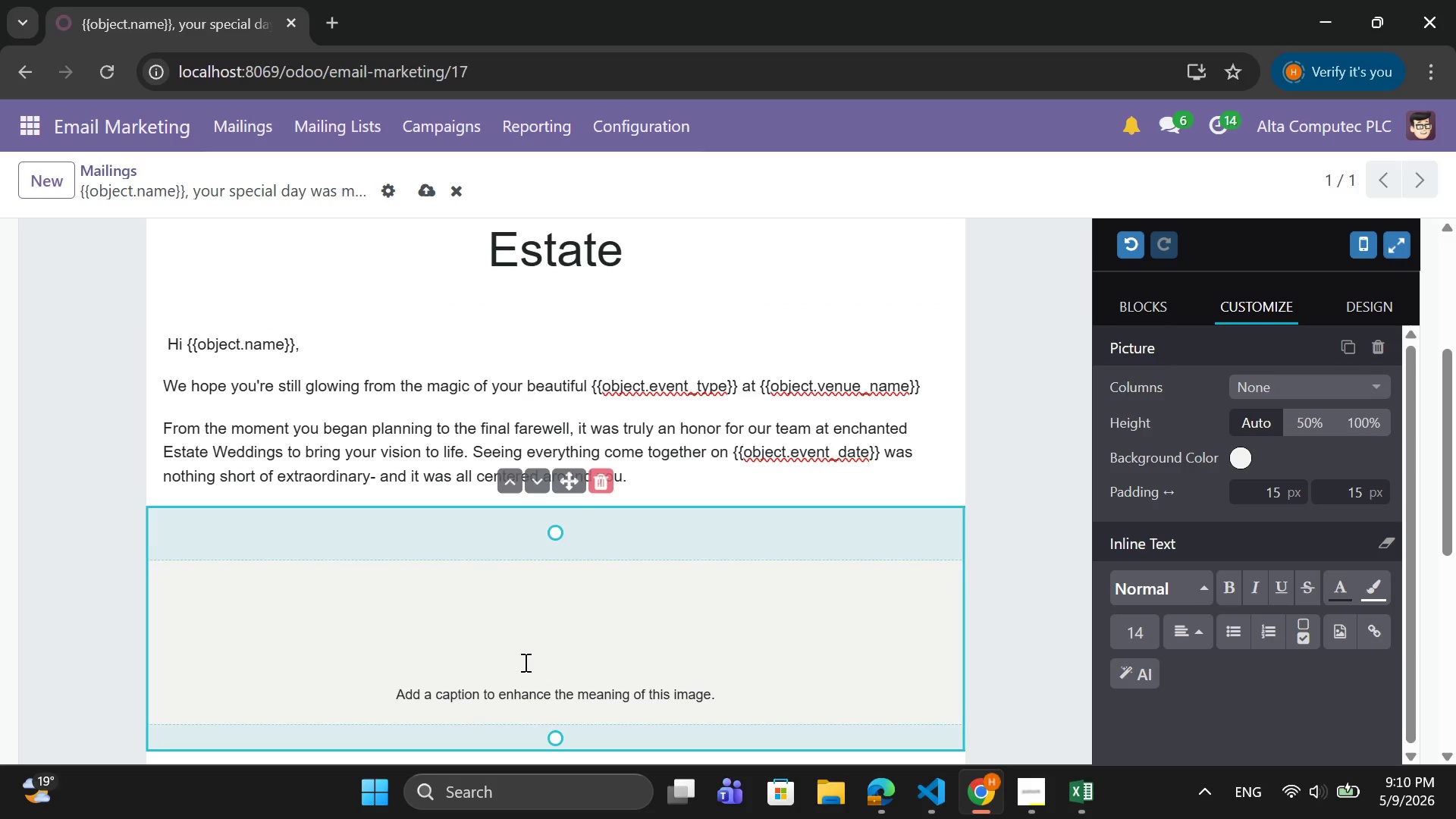 
key(Control+Z)
 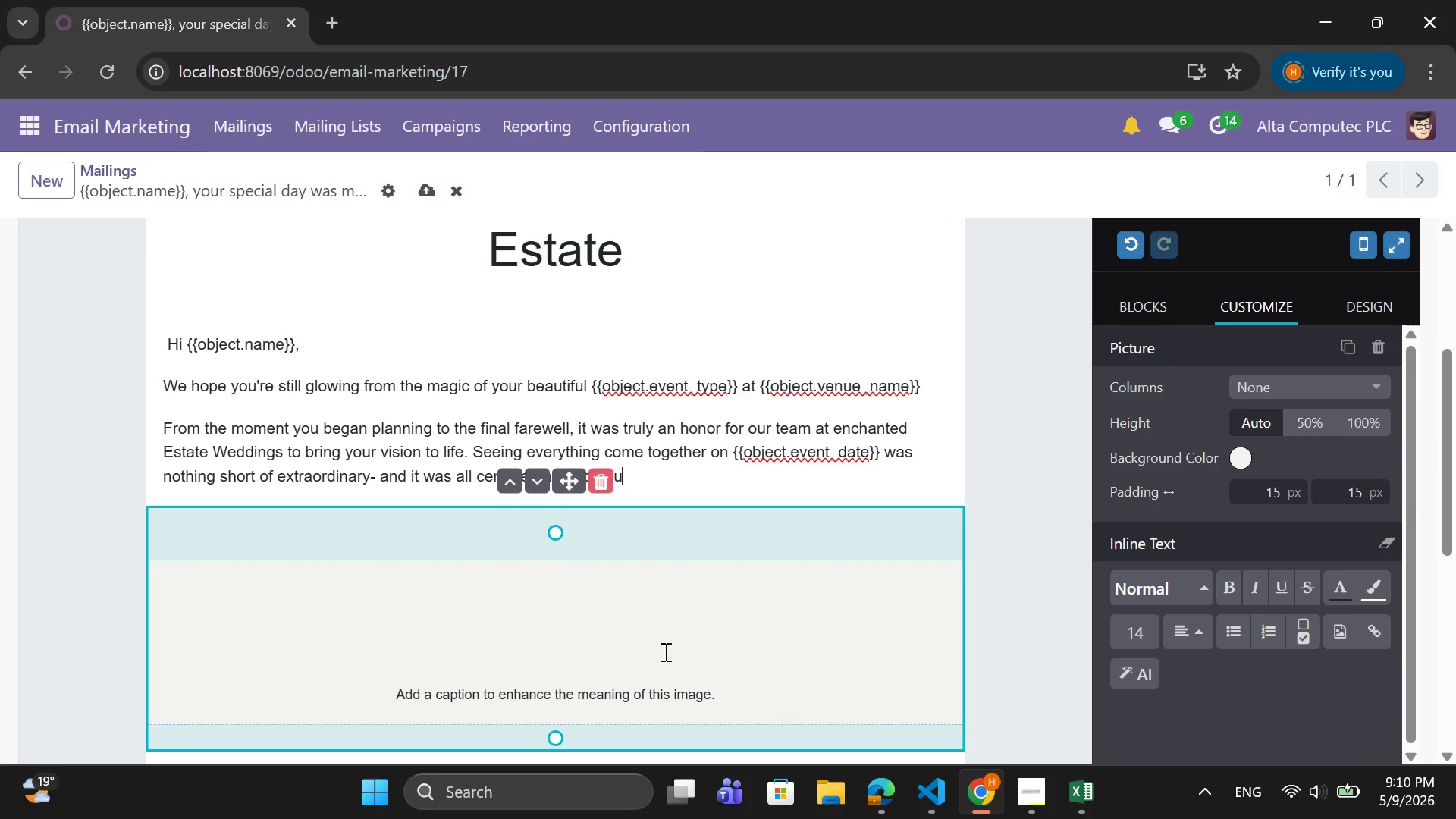 
left_click([696, 627])
 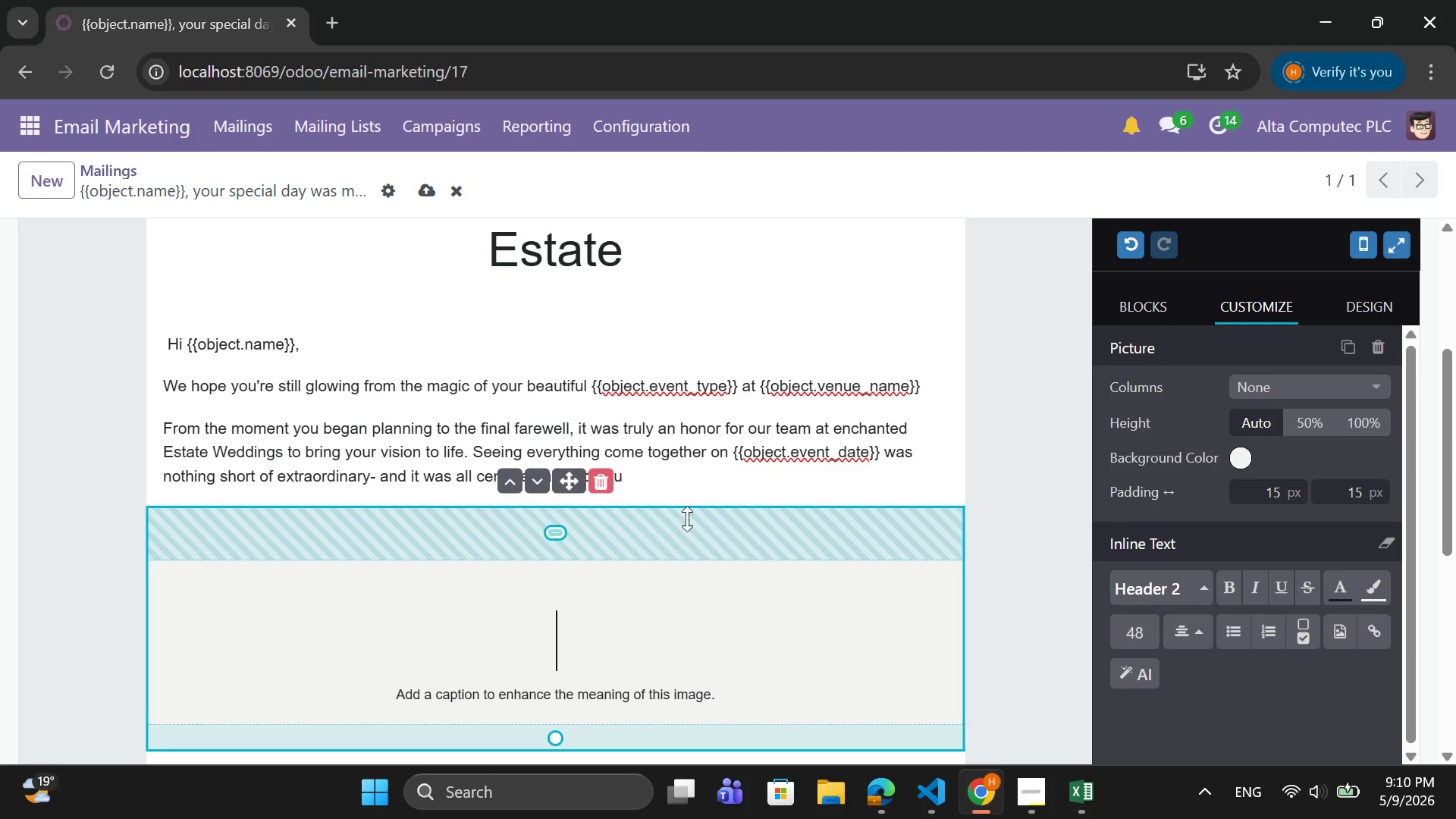 
scroll: coordinate [687, 519], scroll_direction: up, amount: 1.0
 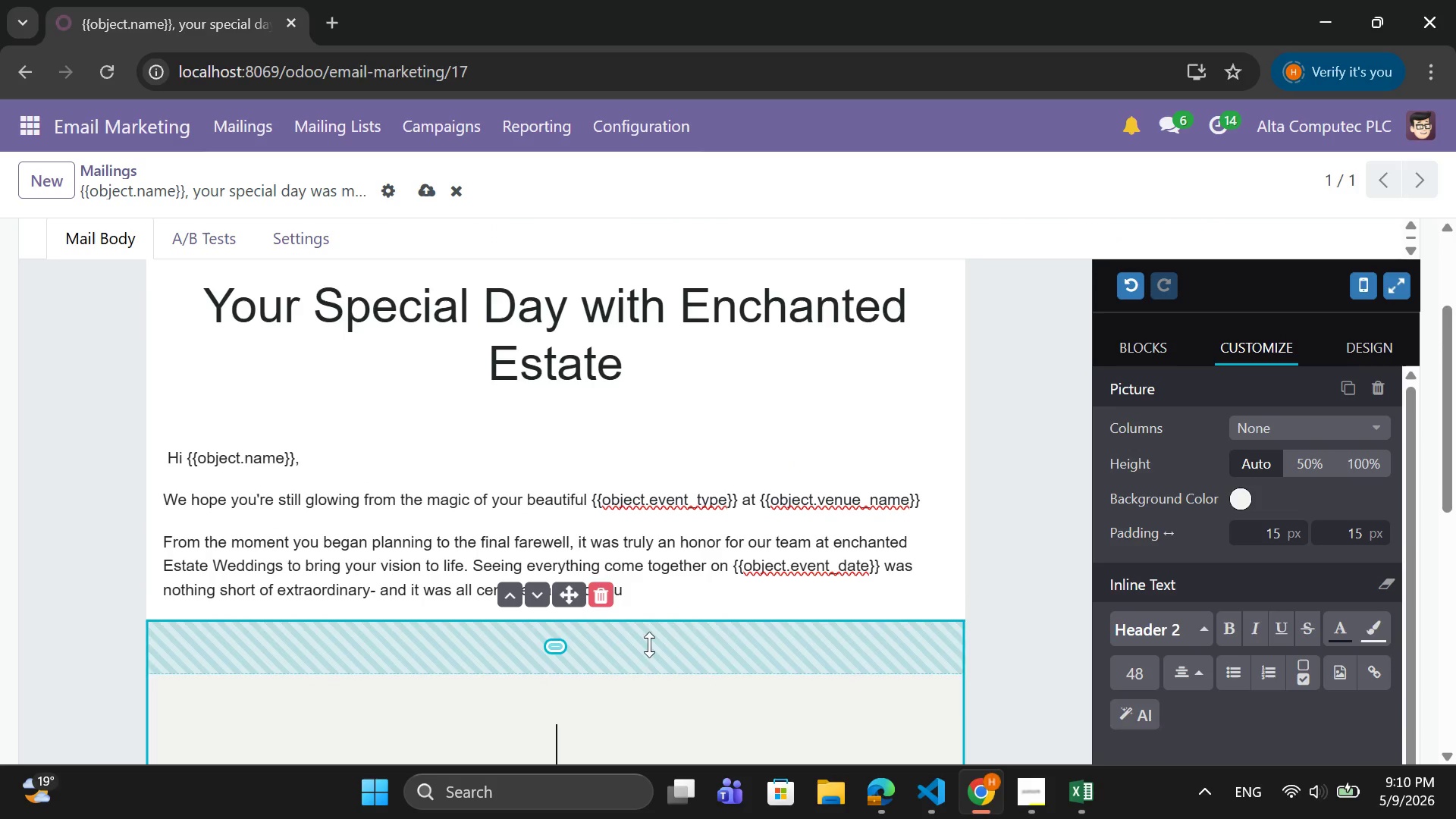 
left_click([660, 744])
 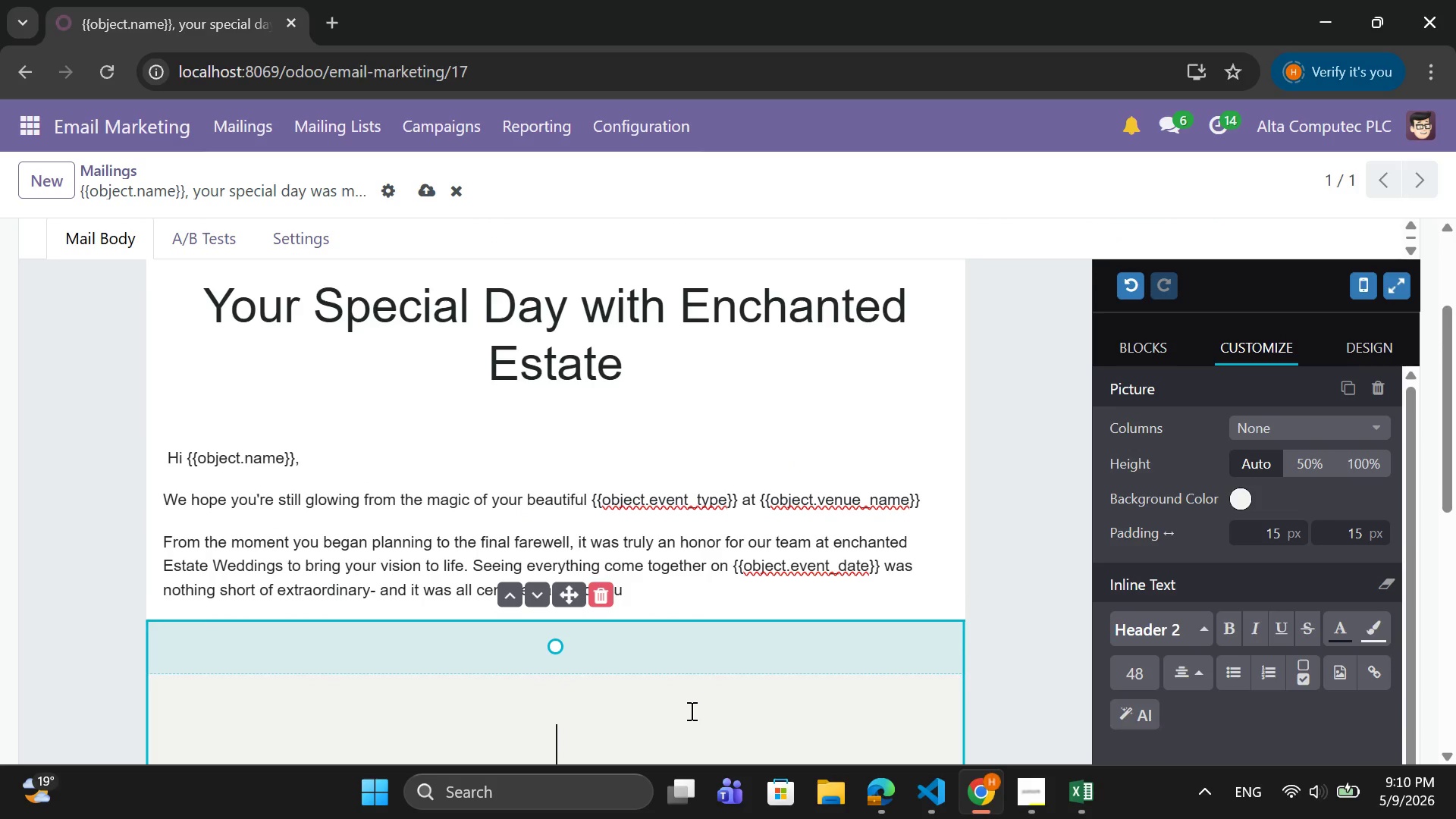 
key(Control+Z)
 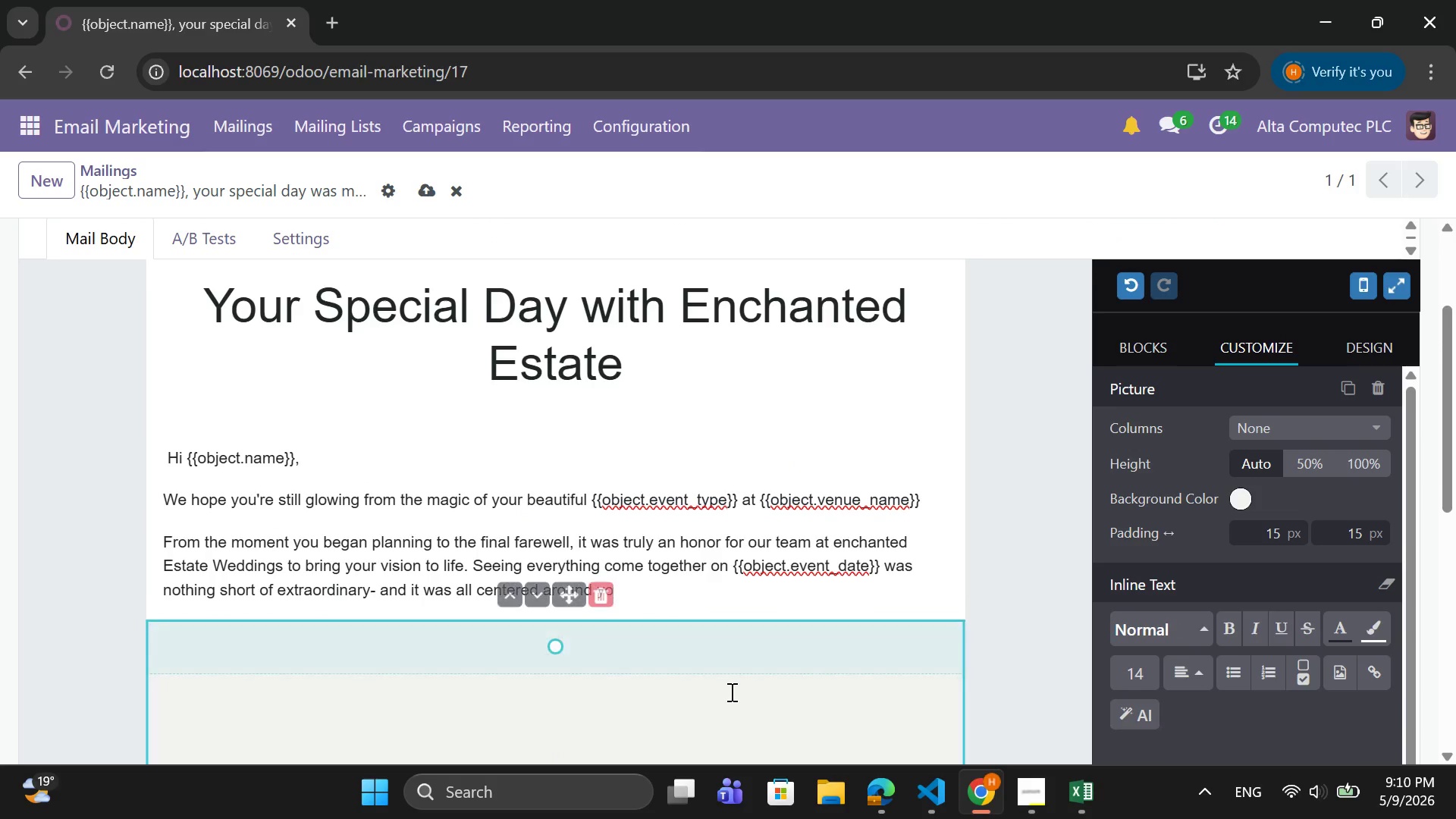 
scroll: coordinate [730, 692], scroll_direction: down, amount: 1.0
 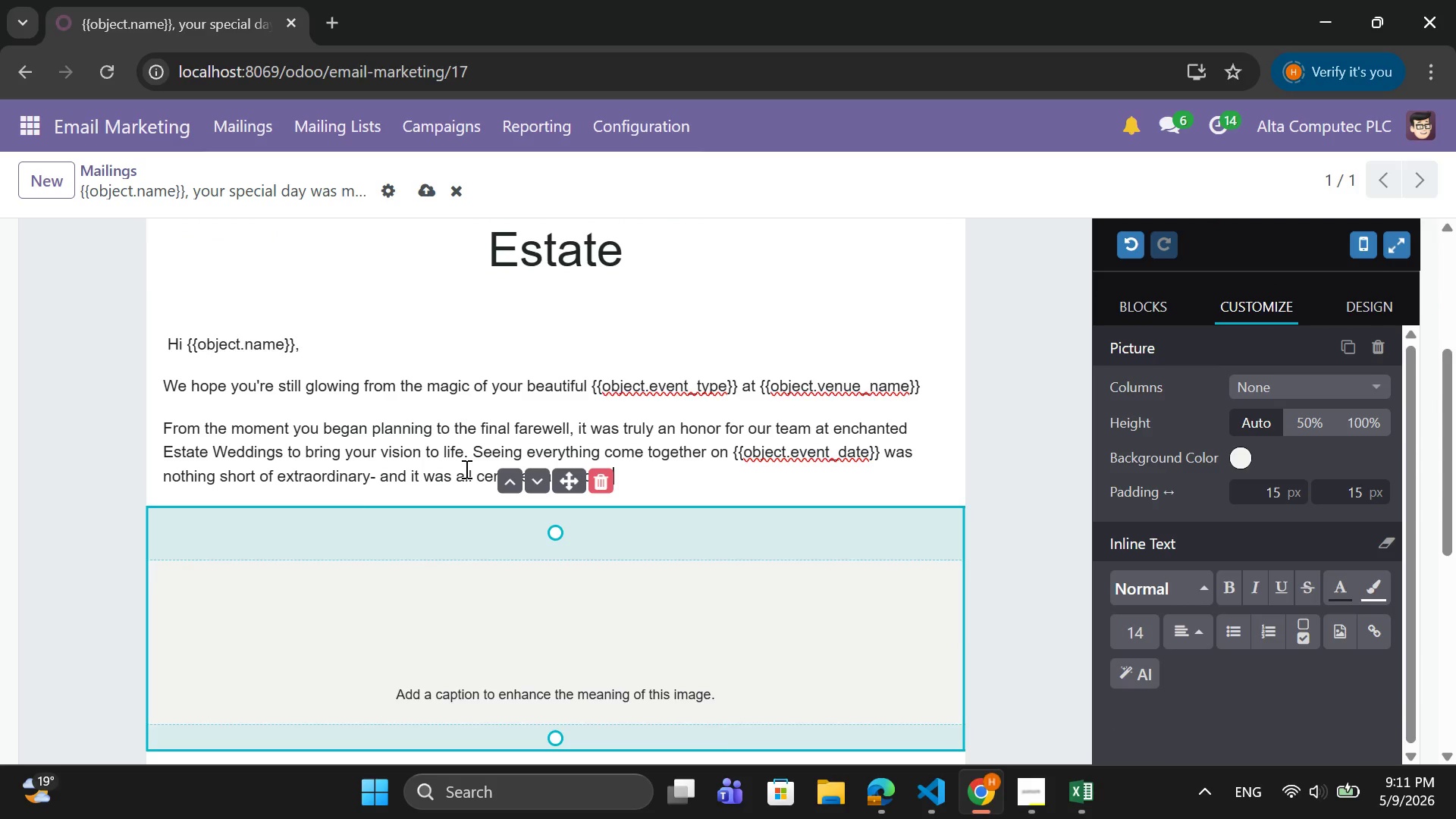 
left_click([645, 475])
 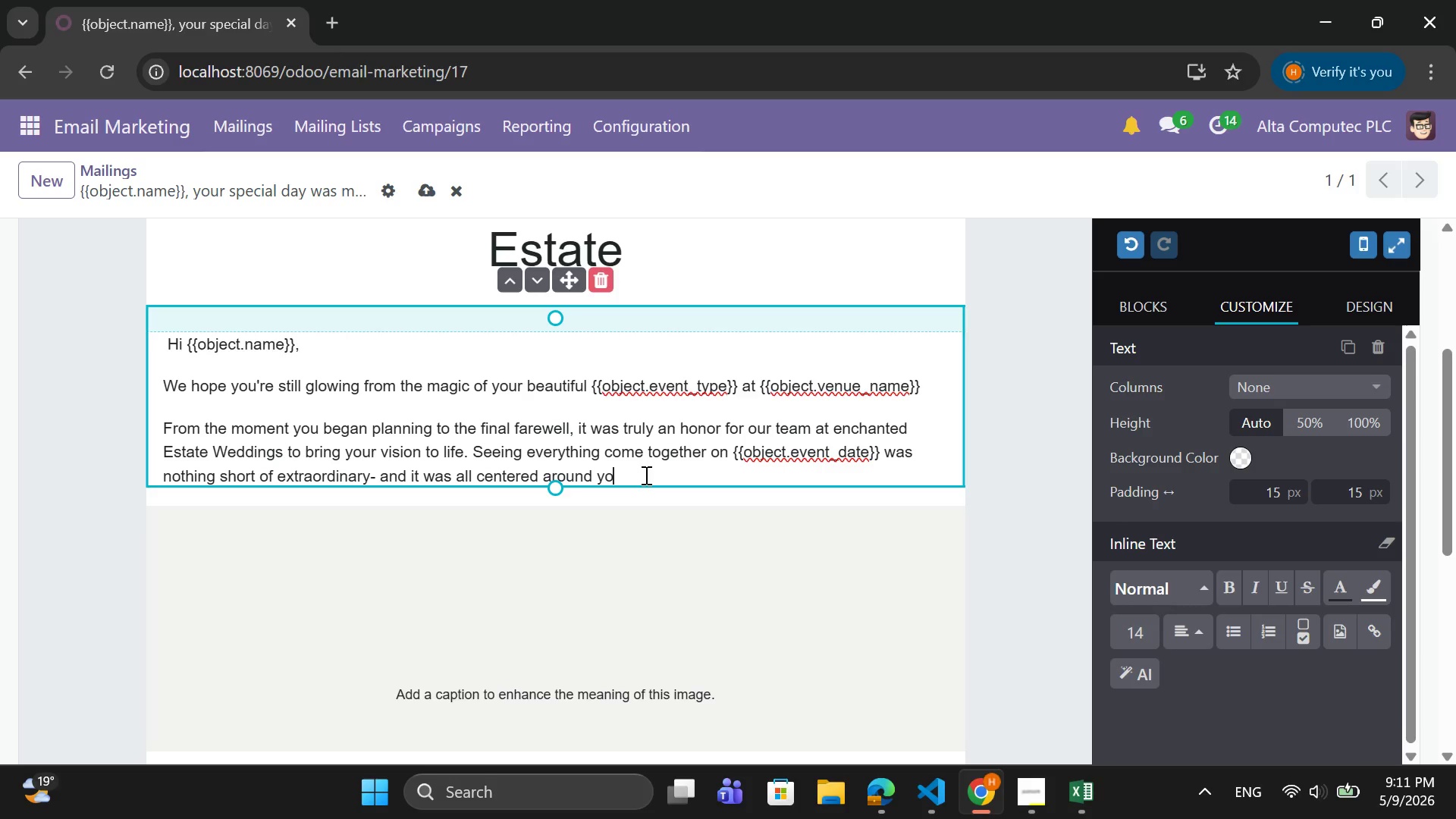 
key(U)
 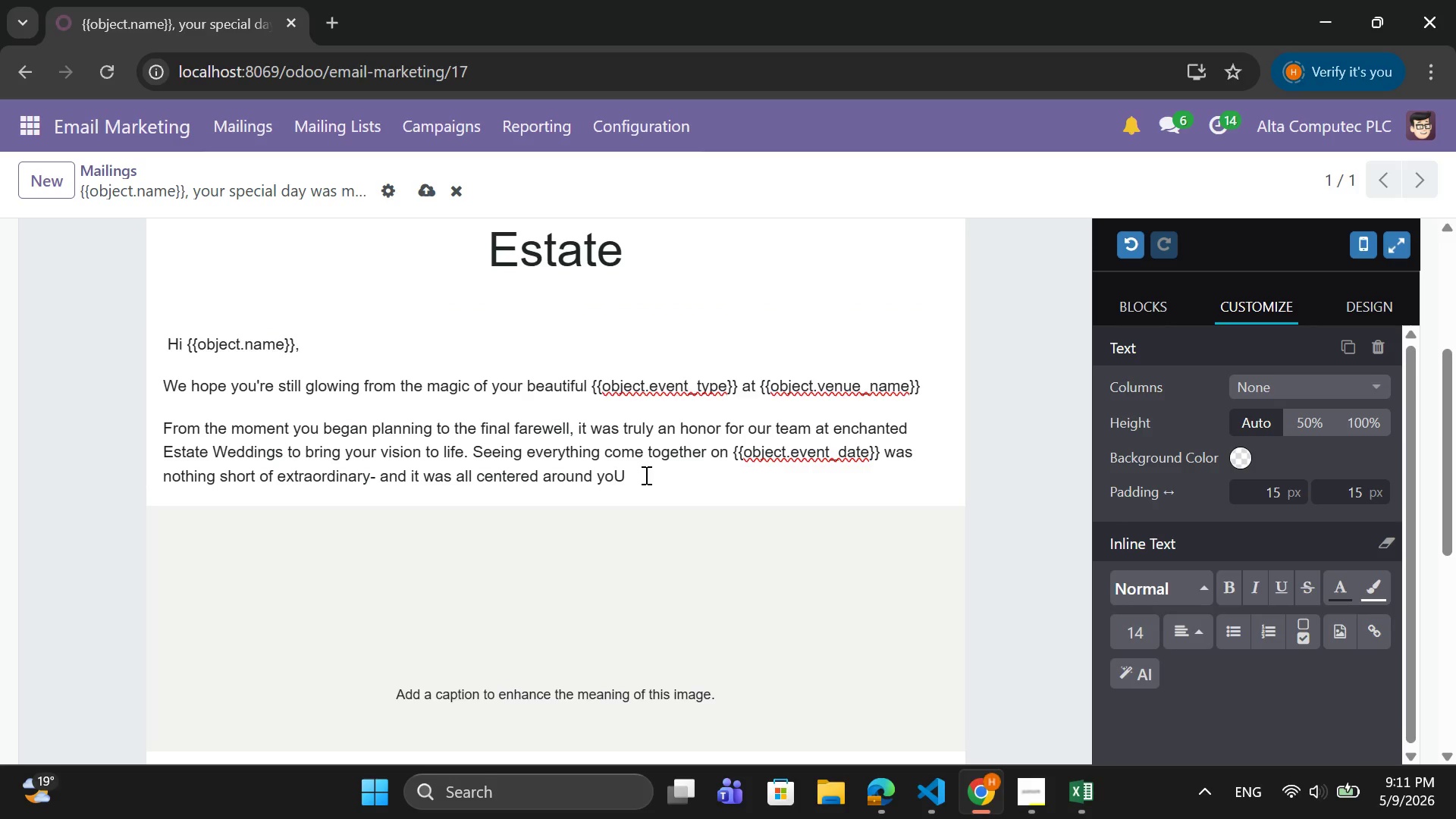 
key(Backspace)
 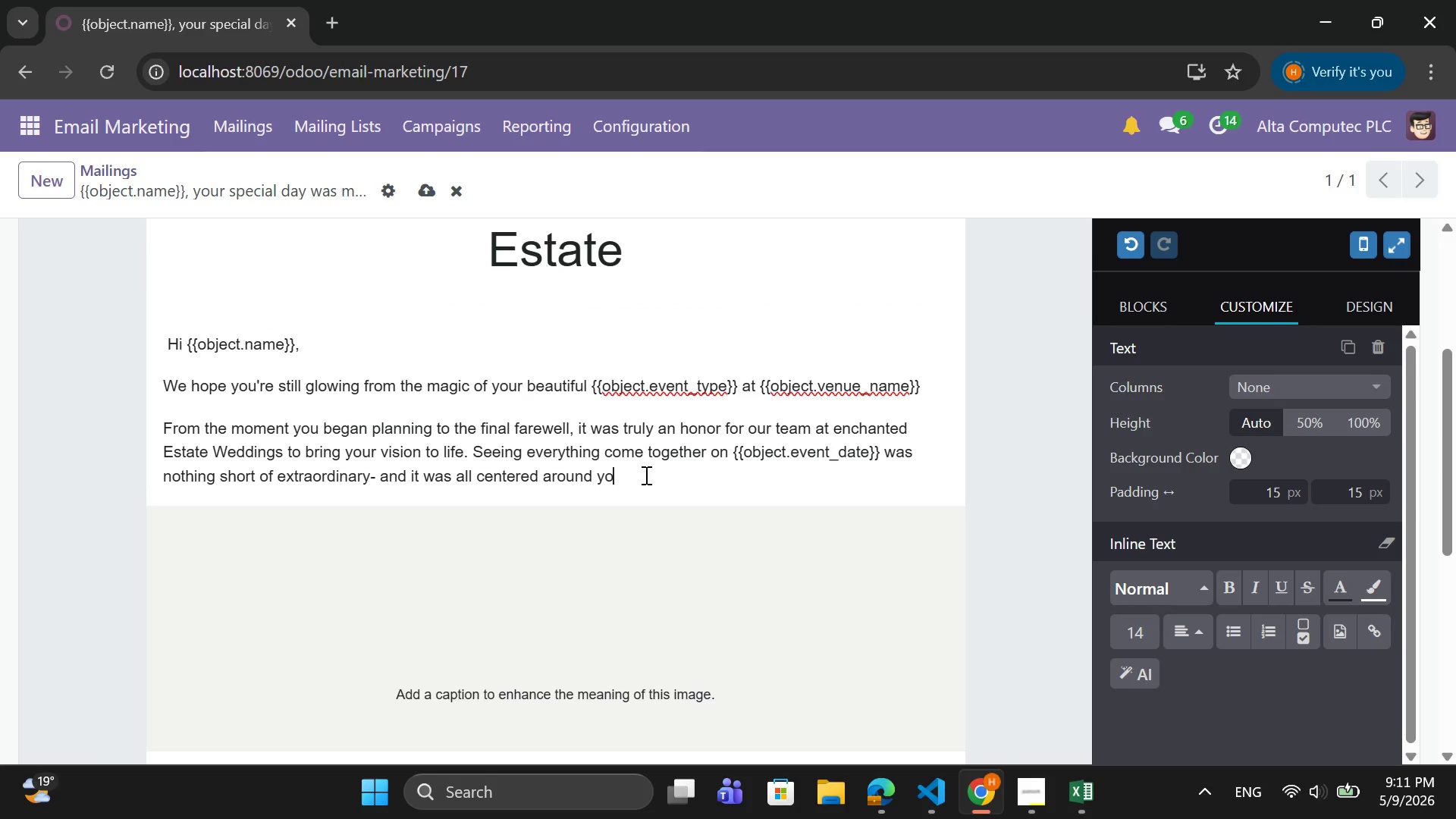 
key(CapsLock)
 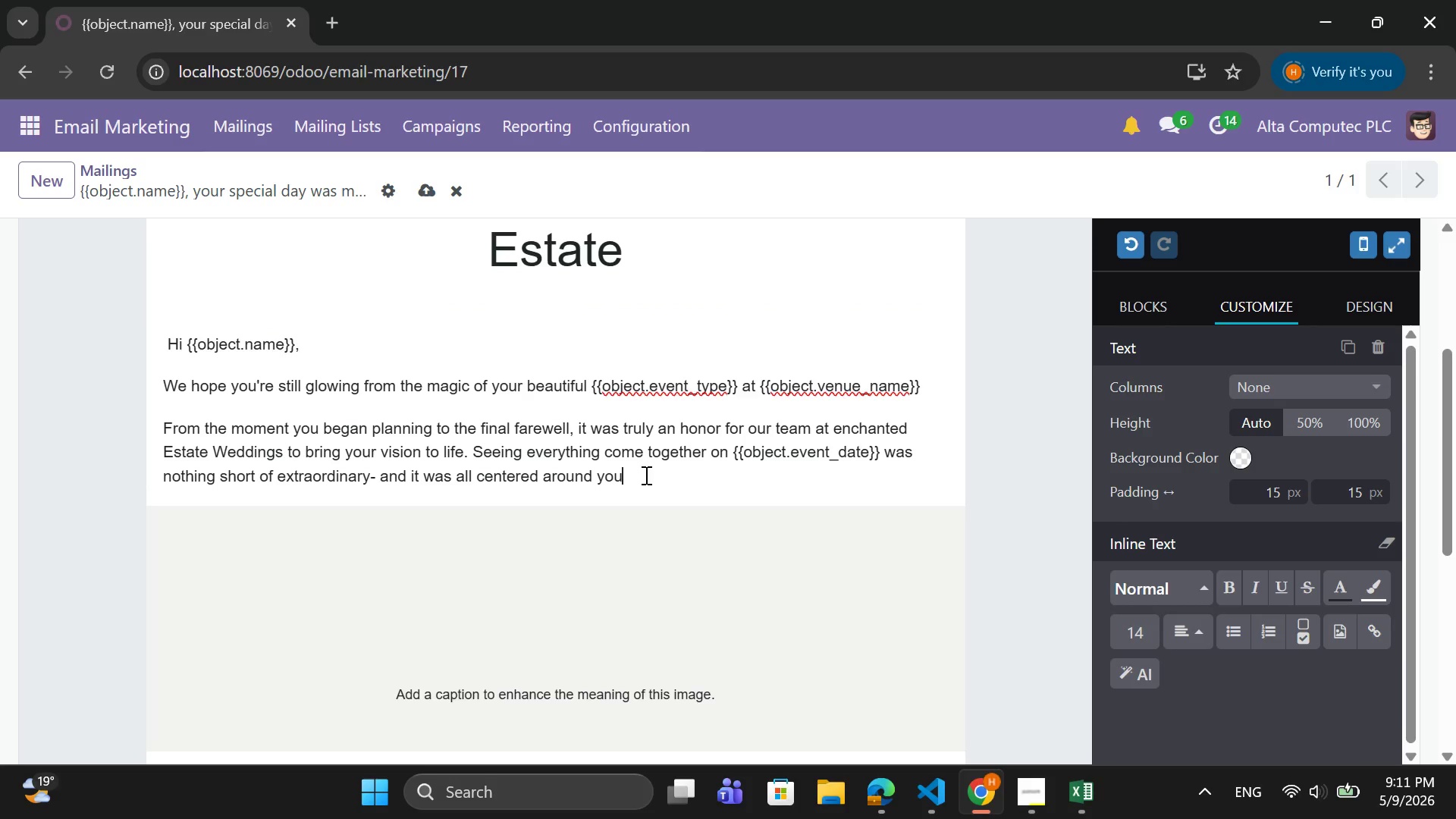 
key(U)
 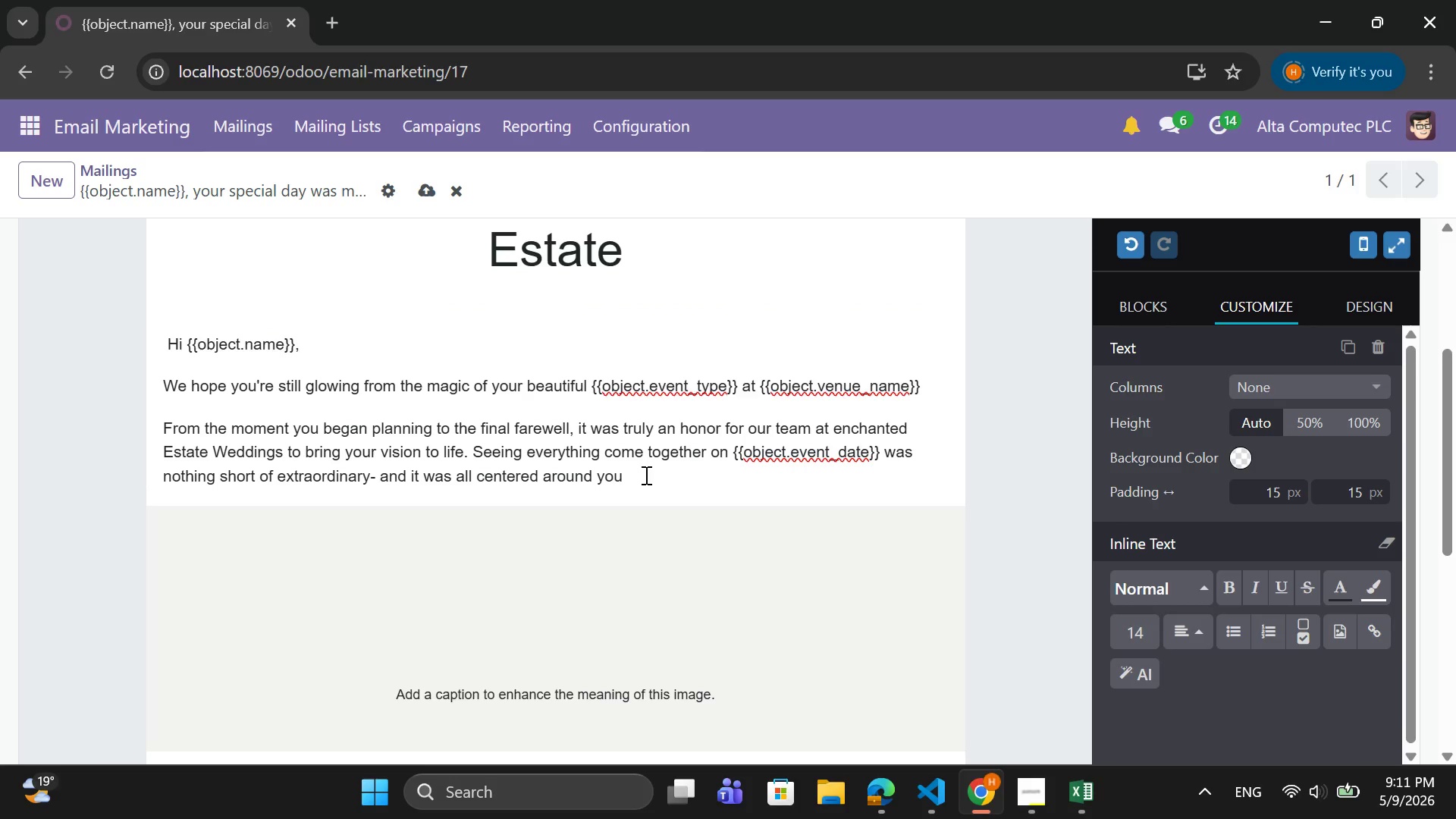 
key(Period)
 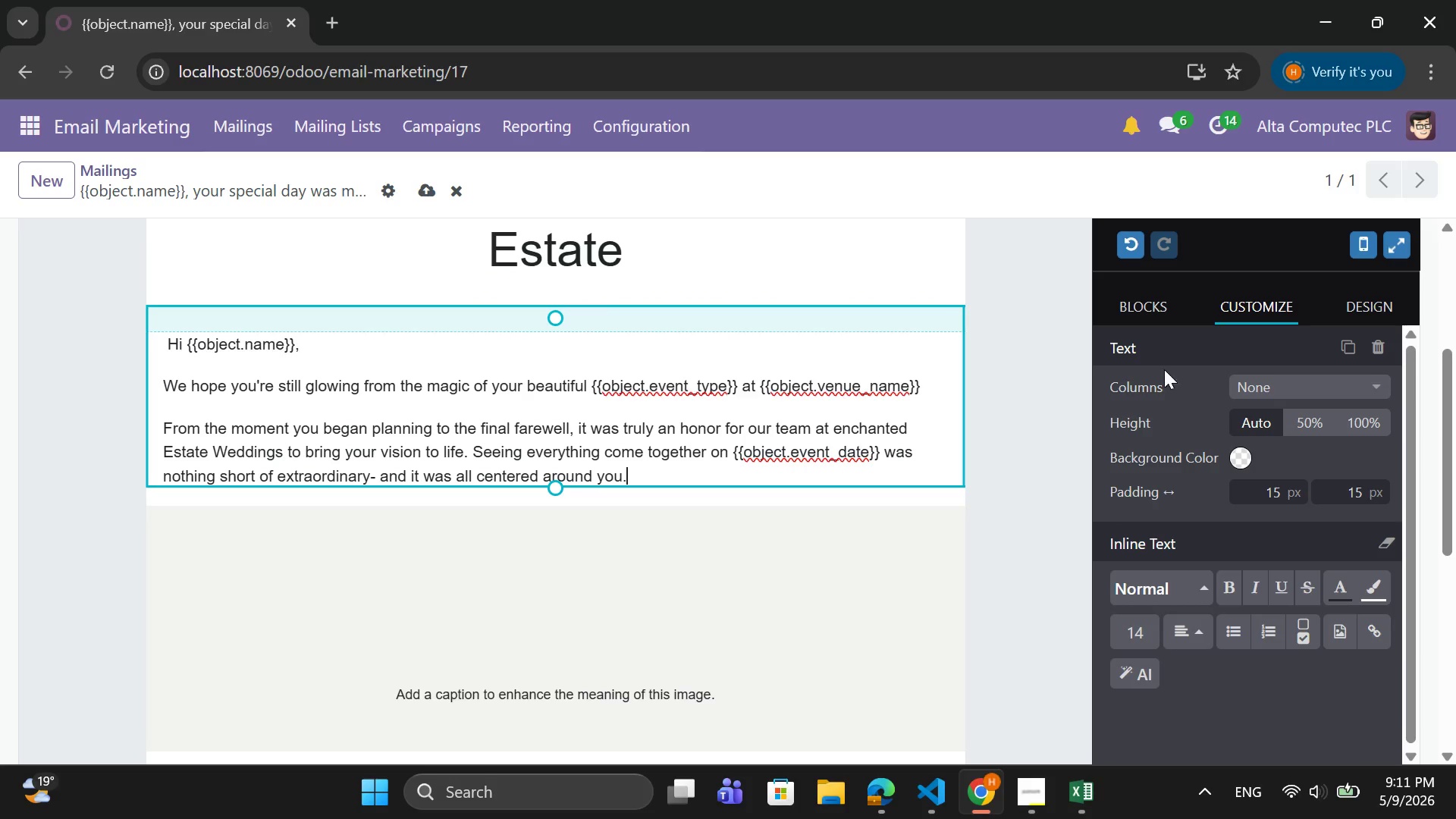 
left_click([1143, 312])
 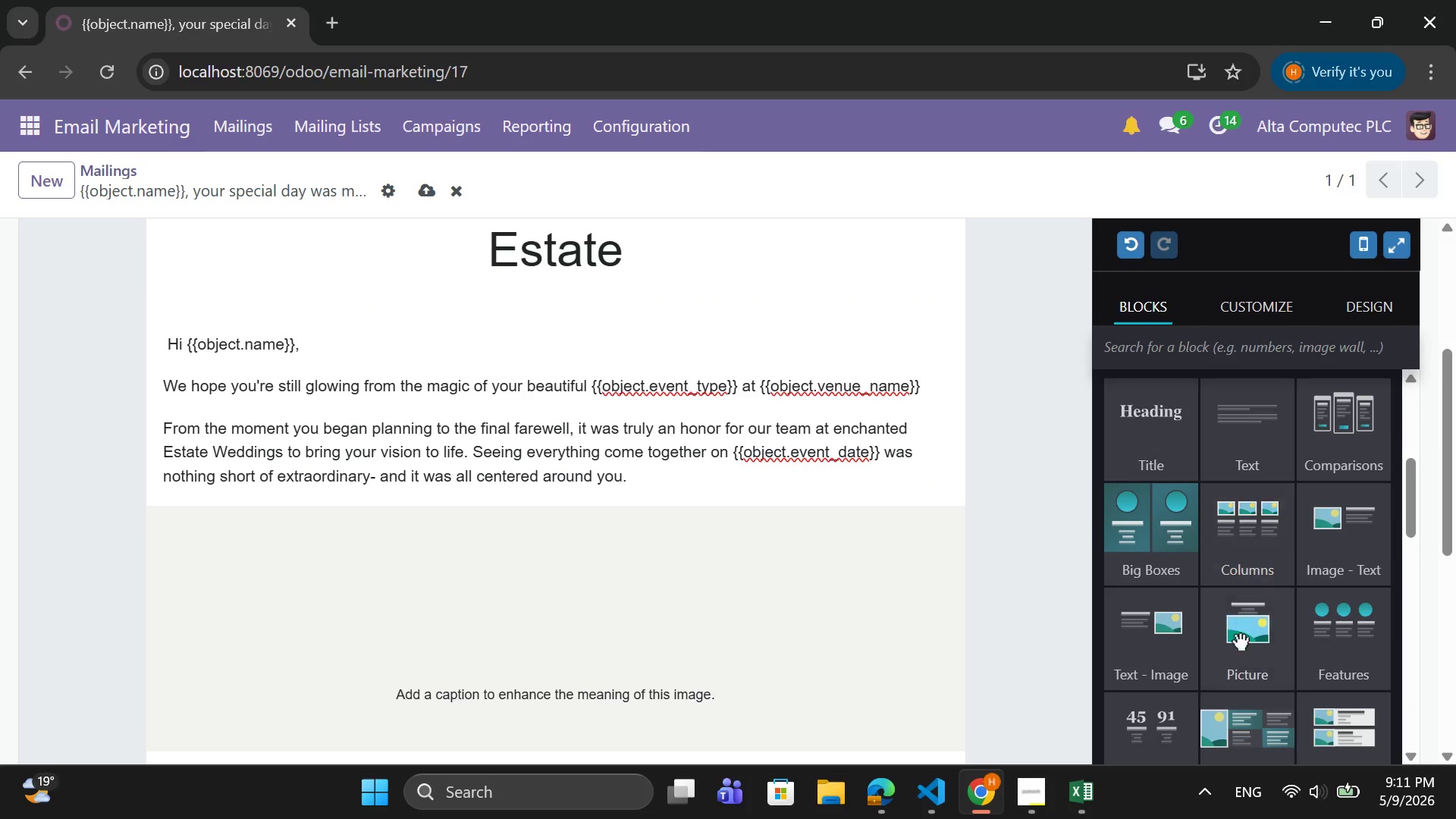 
scroll: coordinate [1241, 631], scroll_direction: down, amount: 3.0
 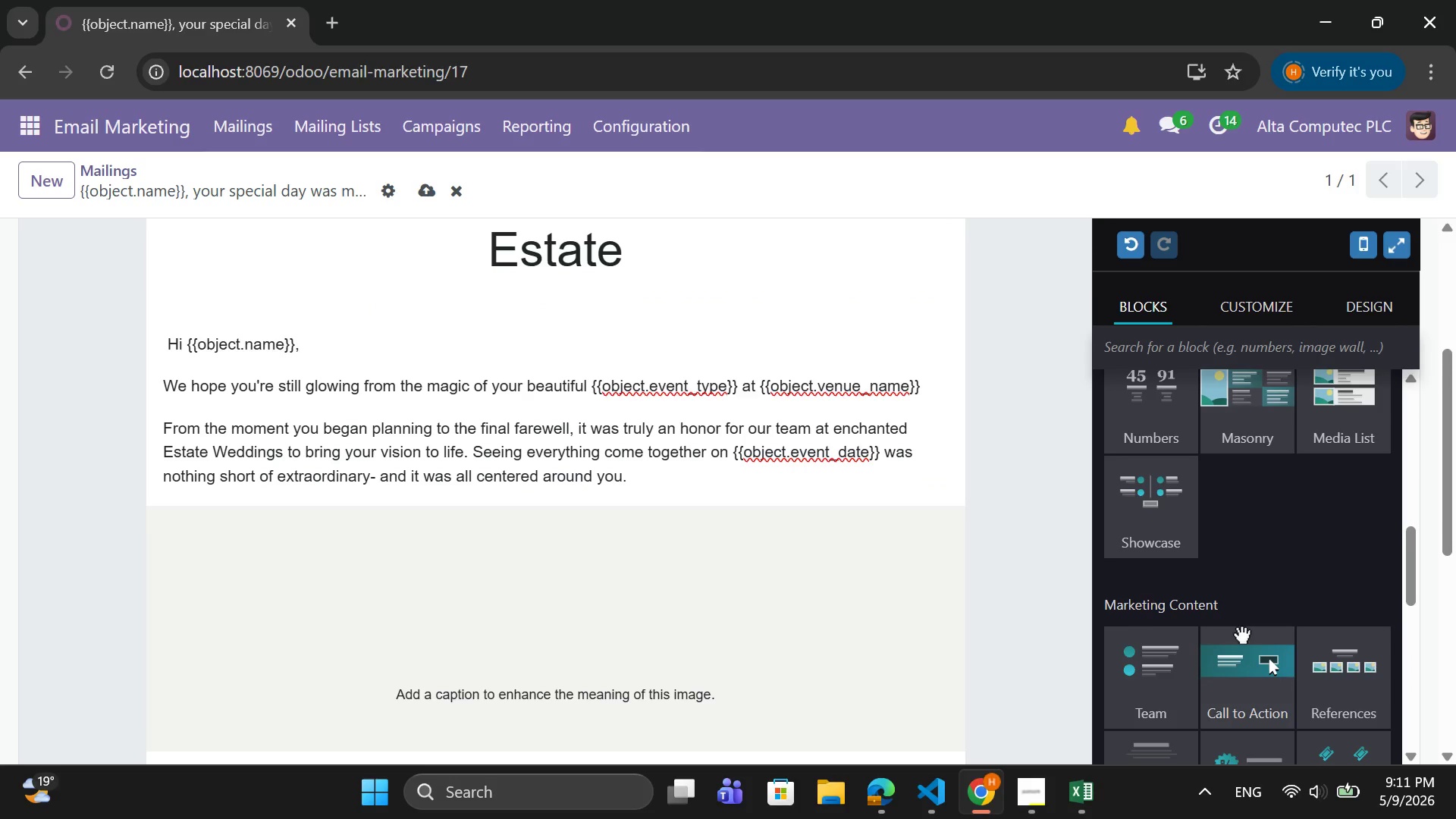 
scroll: coordinate [1241, 630], scroll_direction: up, amount: 2.0
 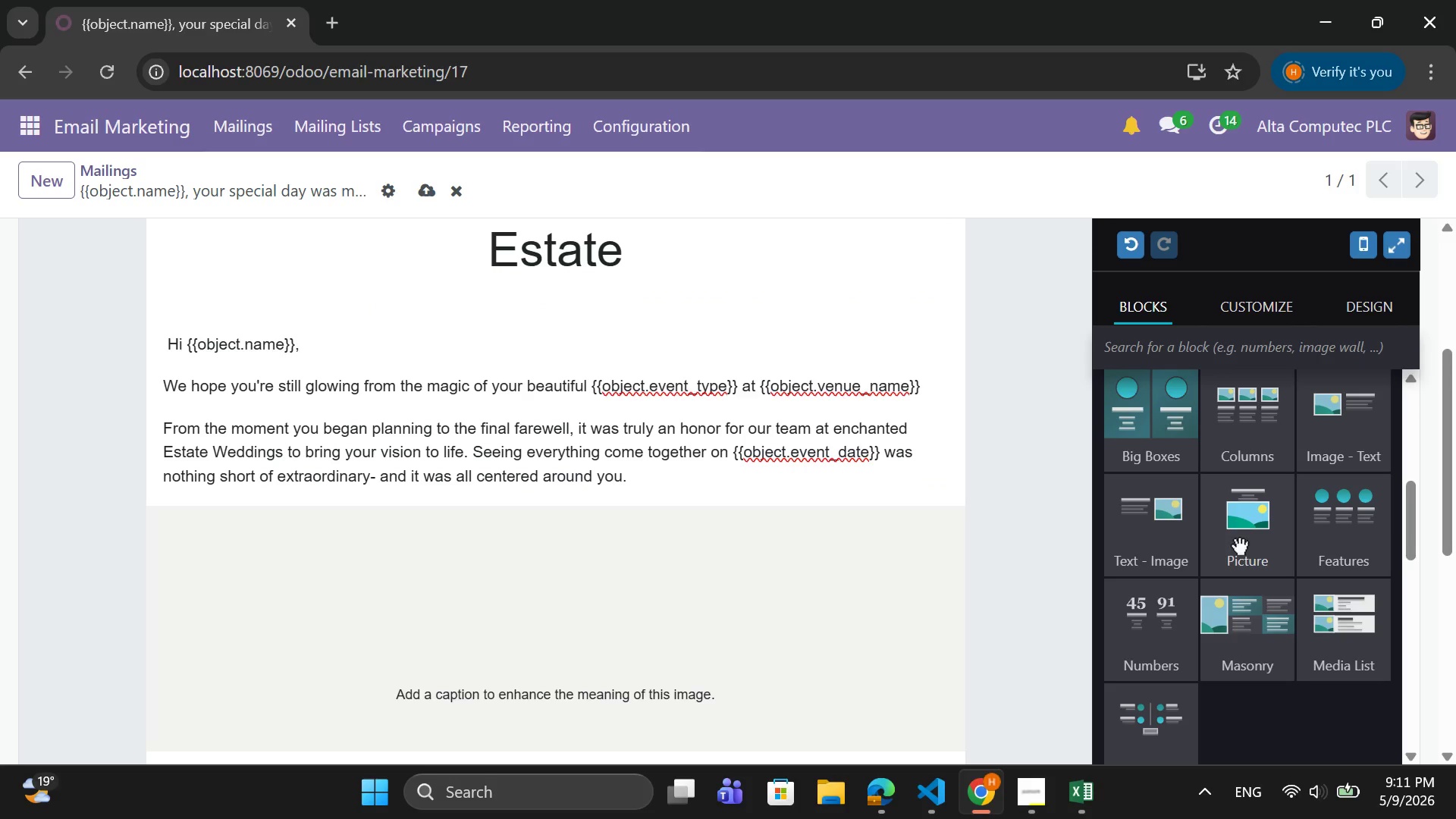 
left_click_drag(start_coordinate=[1238, 532], to_coordinate=[755, 635])
 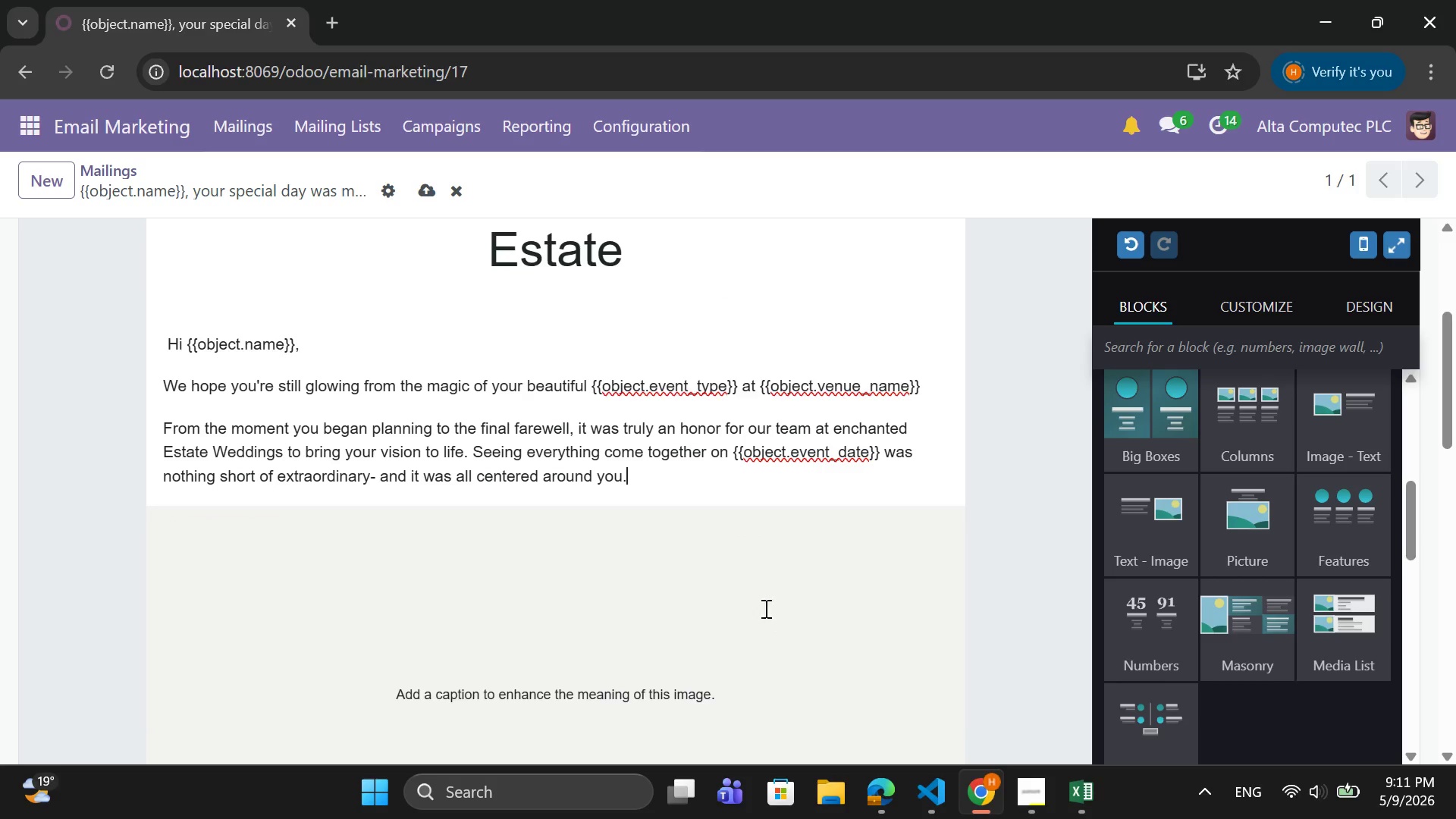 
scroll: coordinate [681, 564], scroll_direction: down, amount: 2.0
 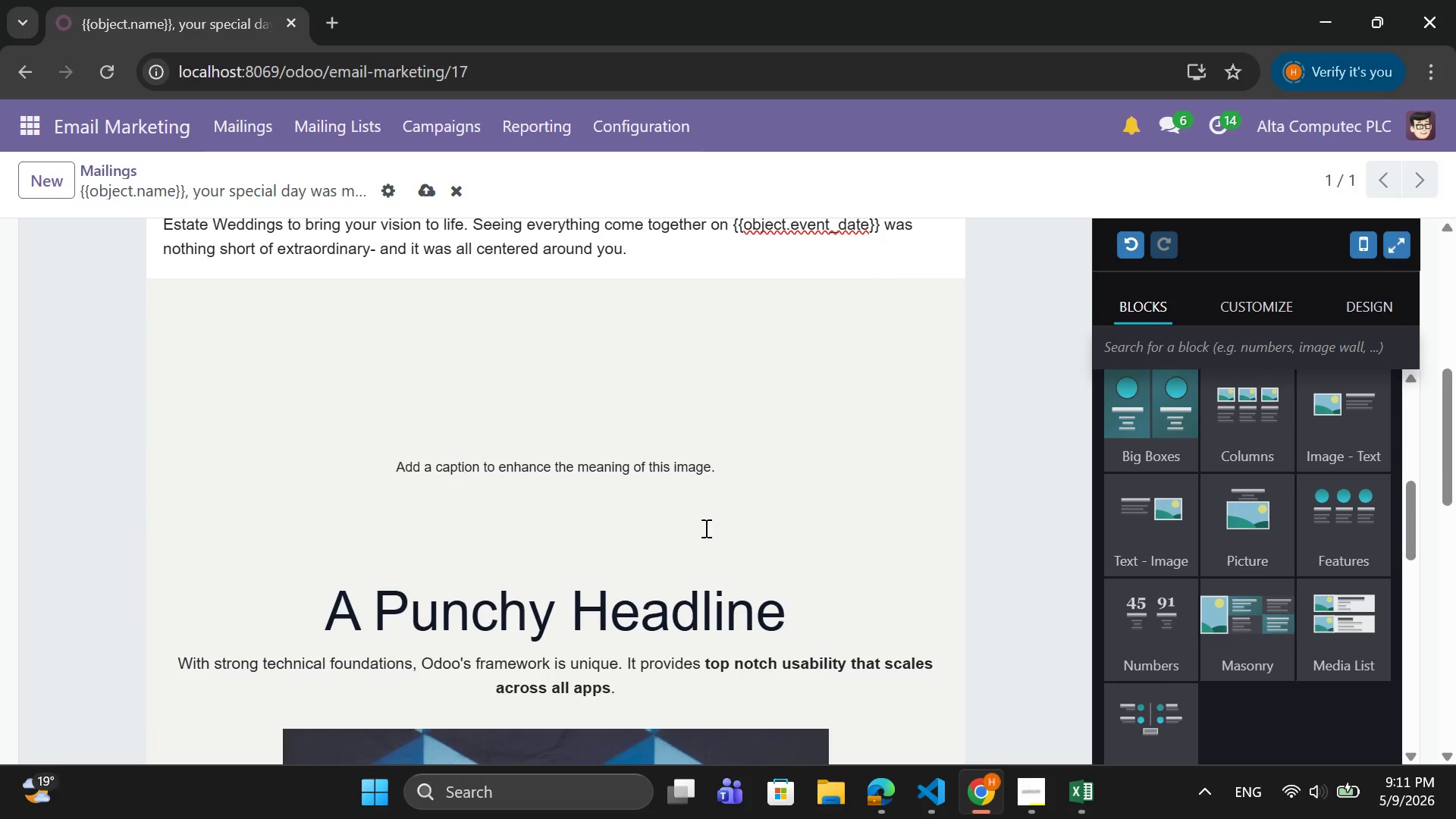 
left_click([731, 426])
 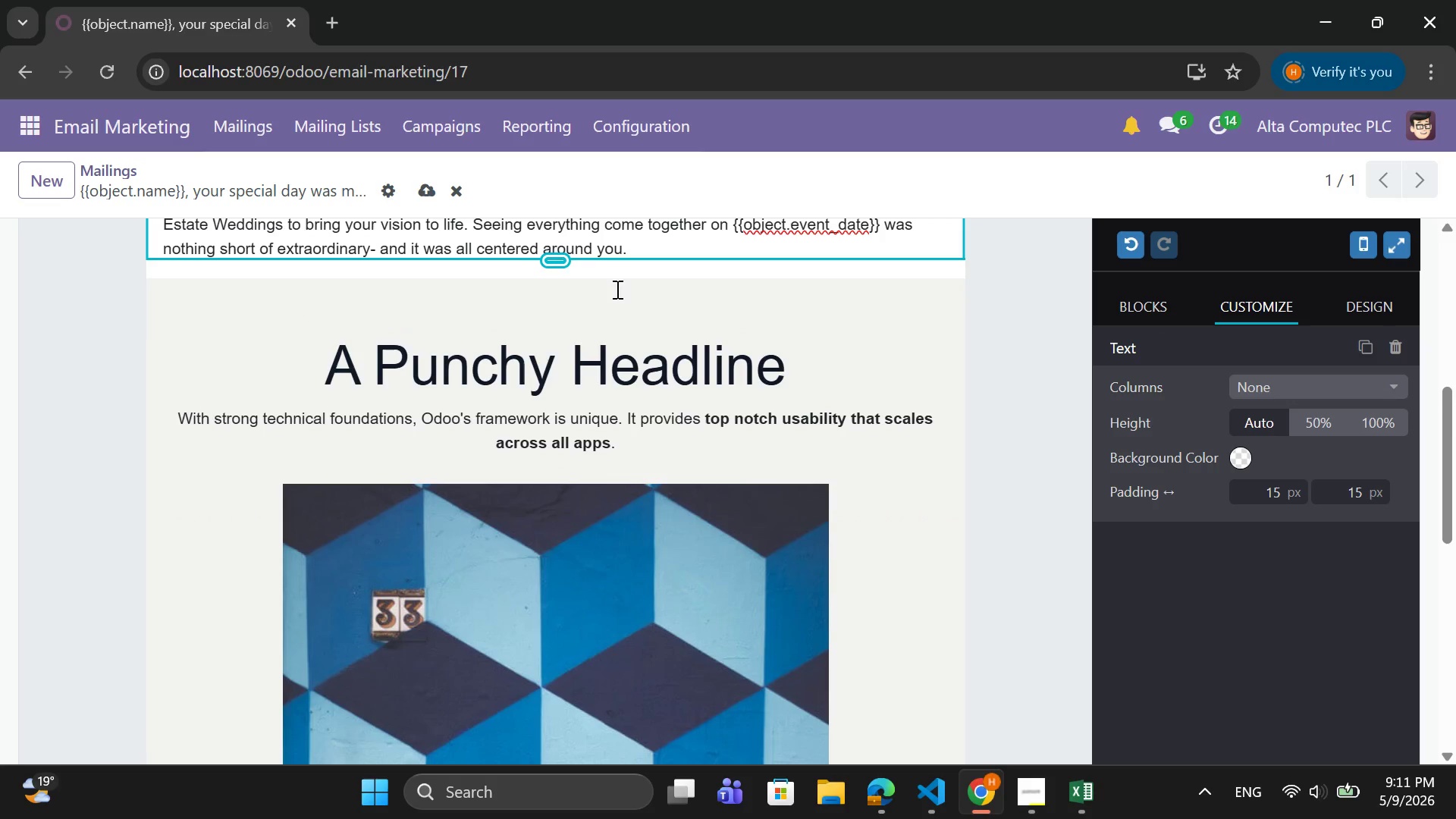 
scroll: coordinate [644, 348], scroll_direction: down, amount: 1.0
 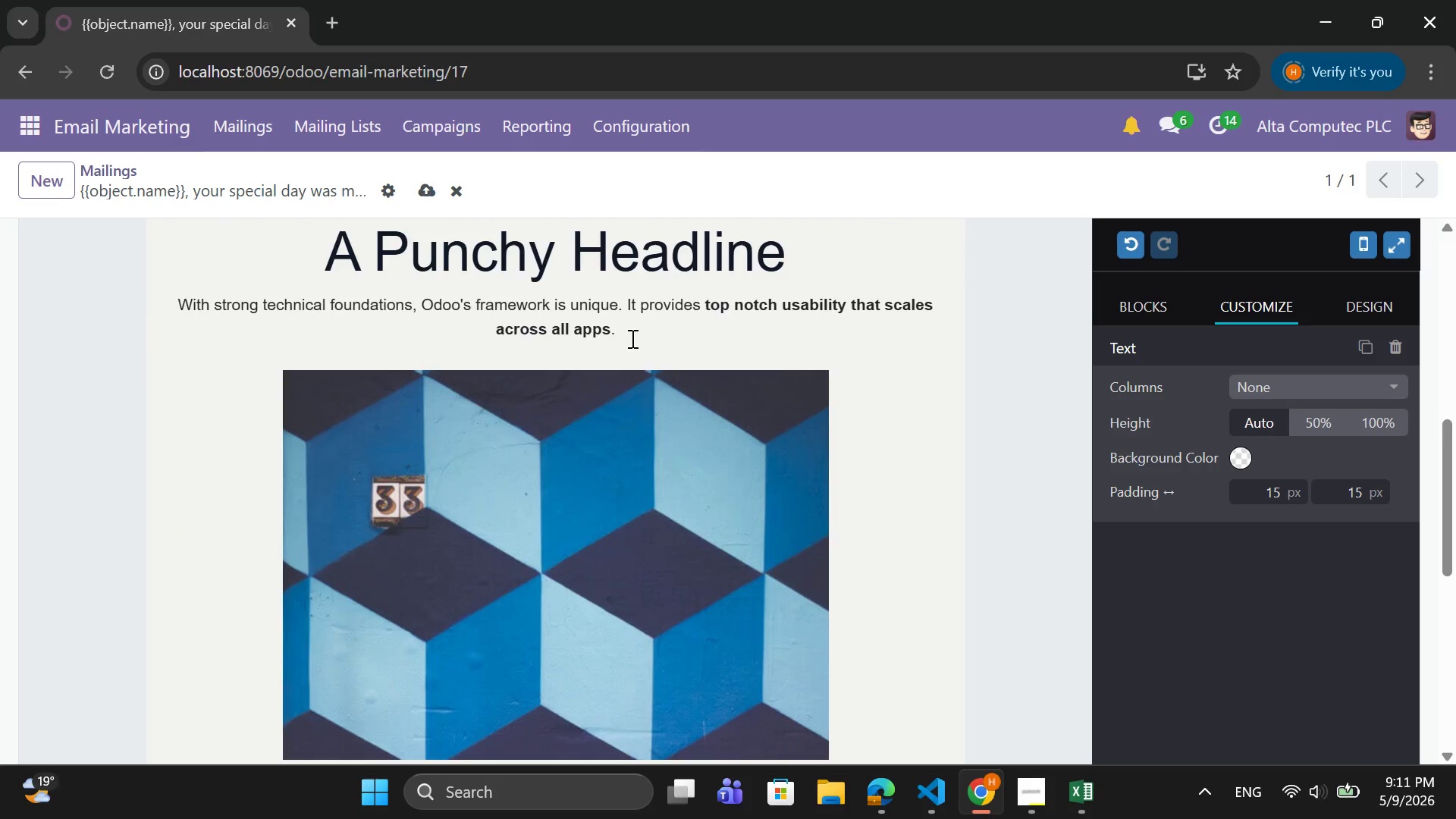 
left_click_drag(start_coordinate=[631, 337], to_coordinate=[331, 256])
 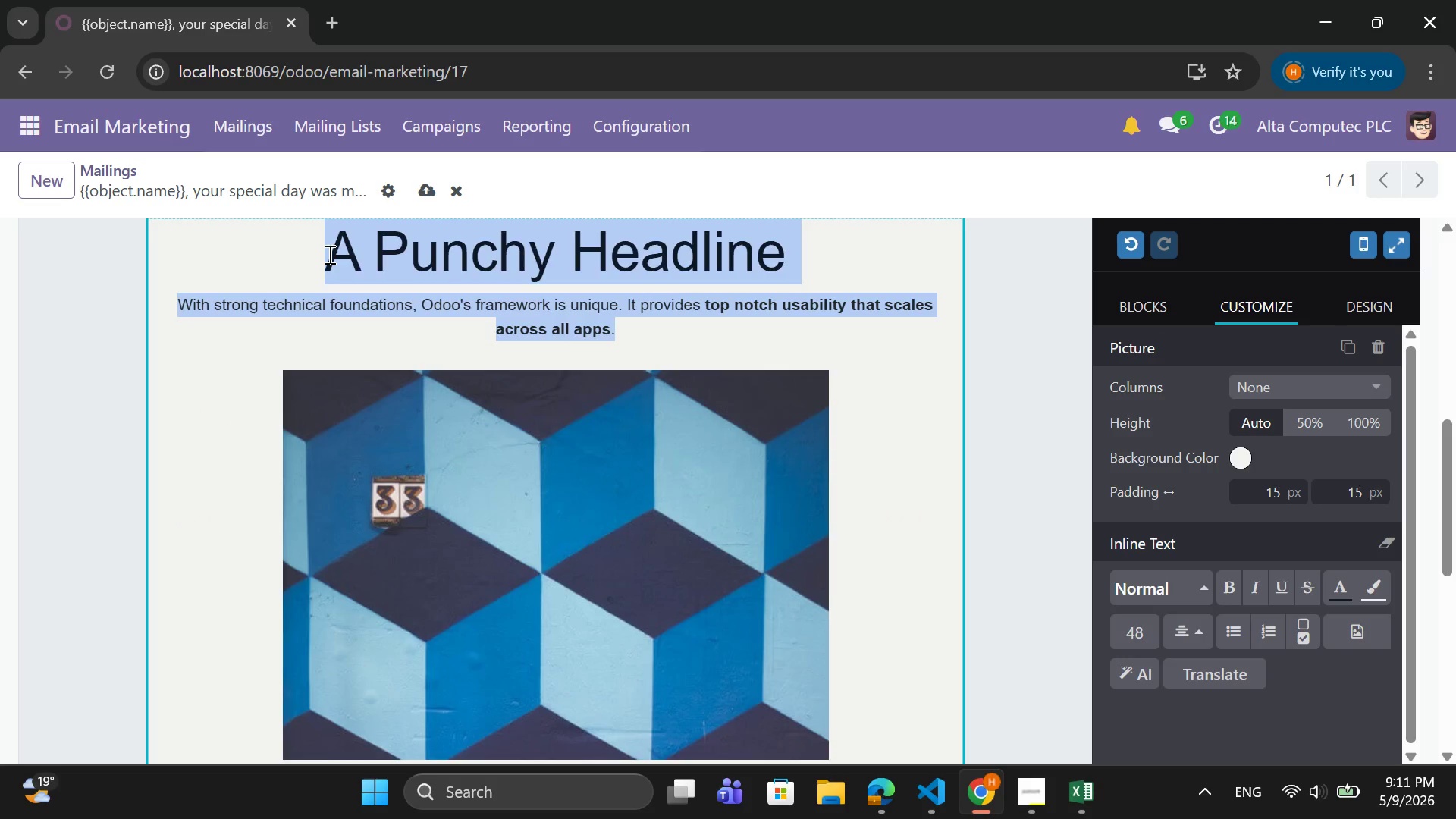 
key(Backspace)
 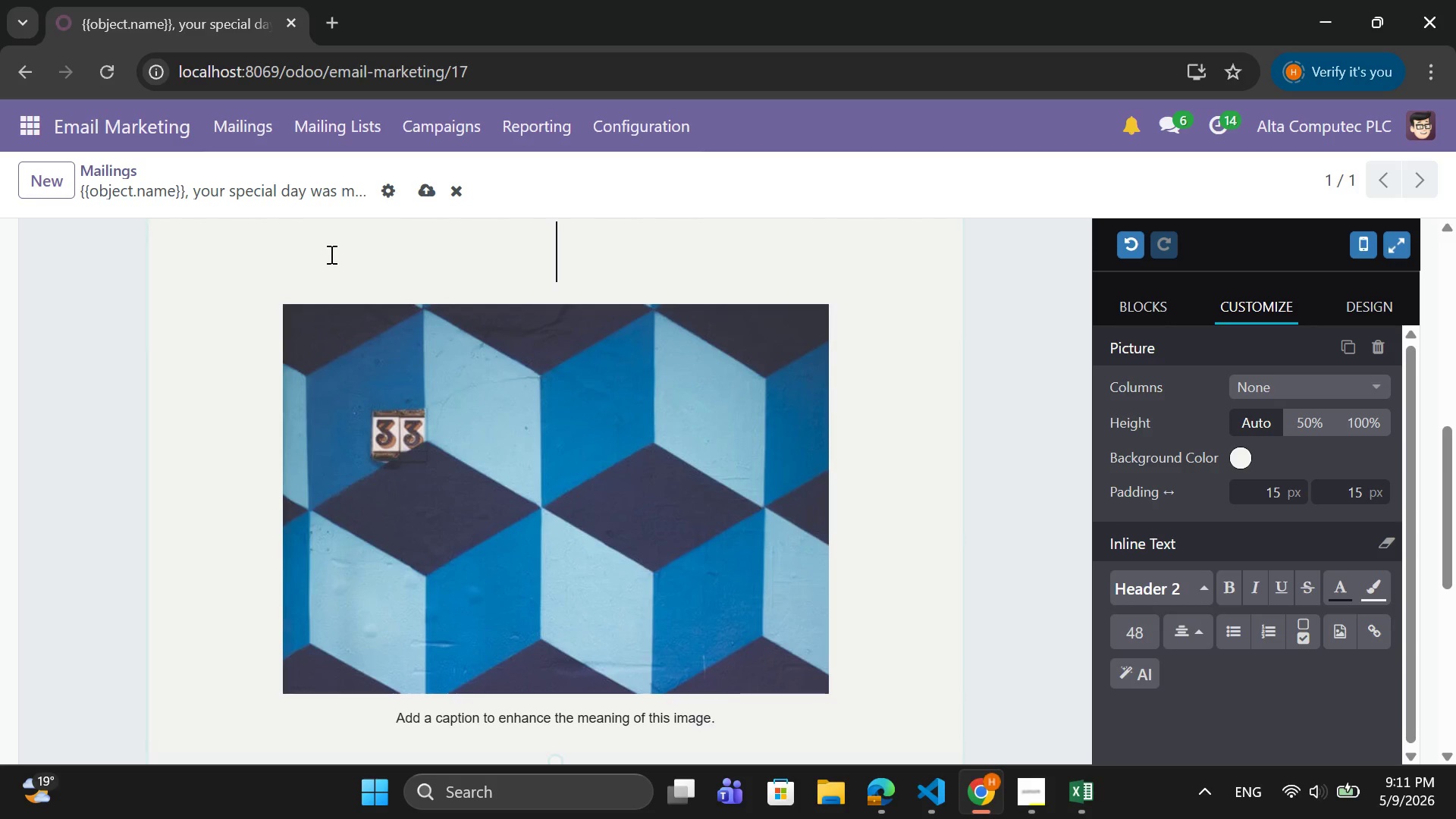 
wait(6.19)
 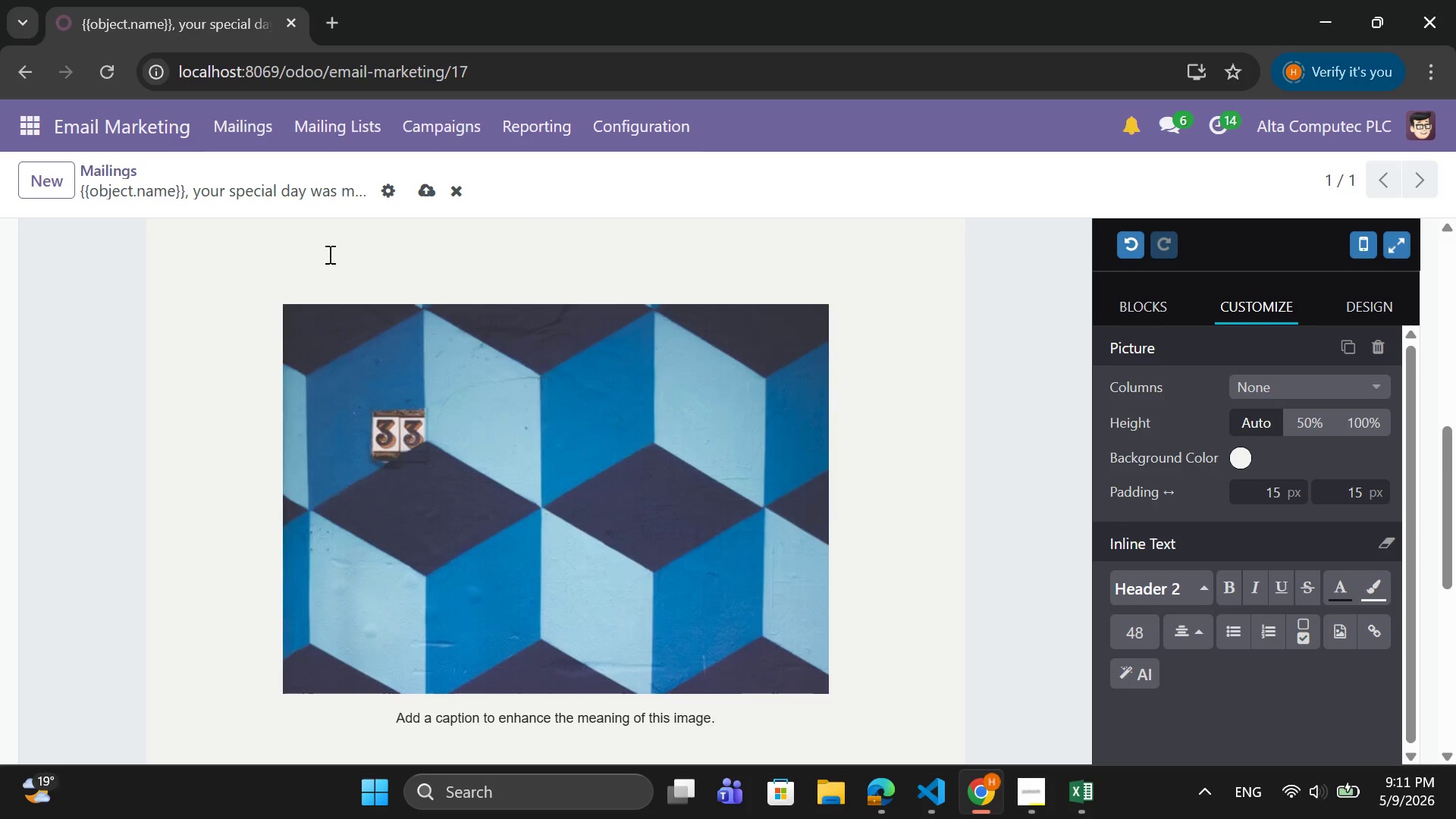 
left_click([689, 573])
 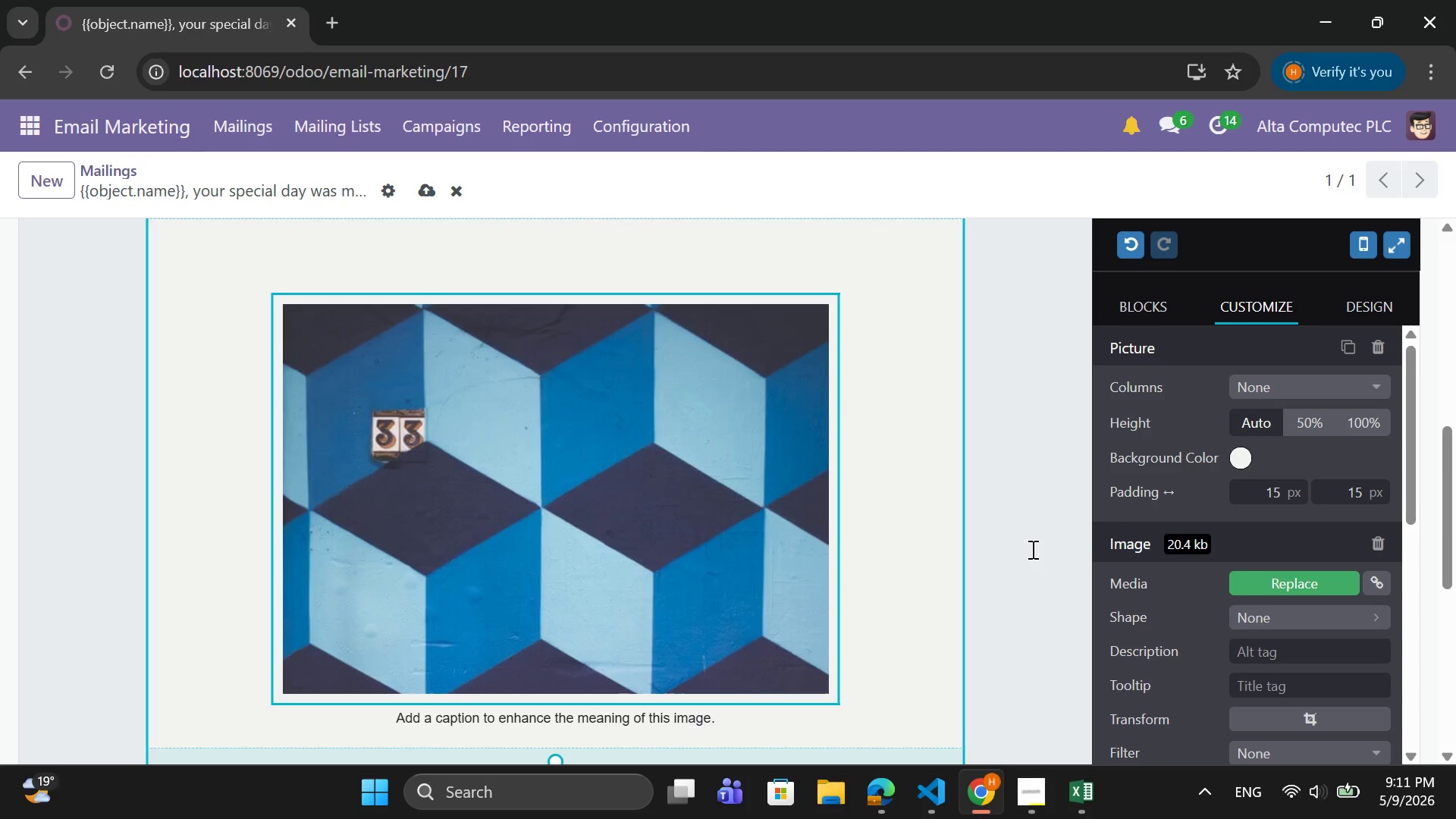 
left_click([1282, 576])
 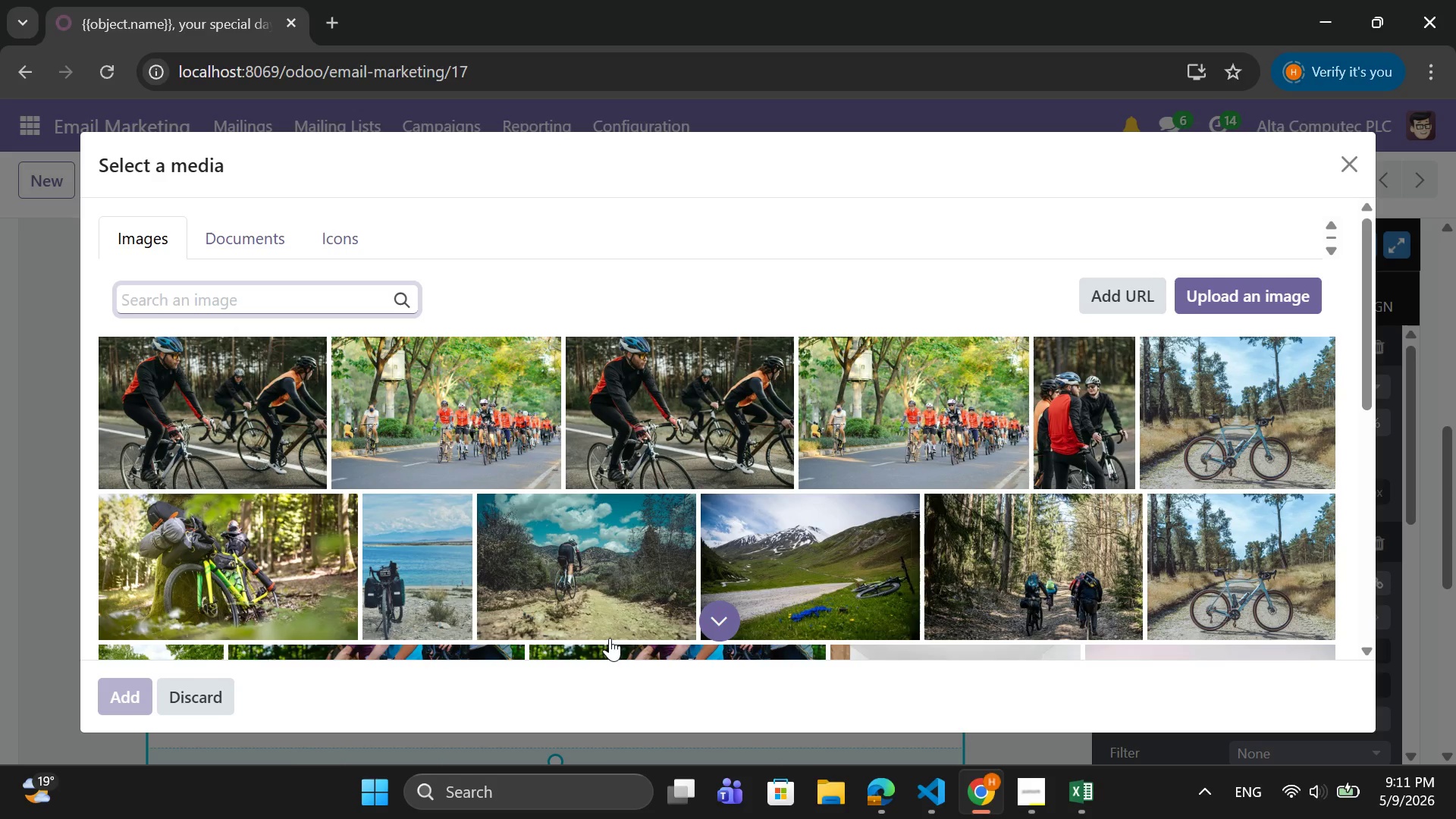 
scroll: coordinate [611, 623], scroll_direction: down, amount: 6.0
 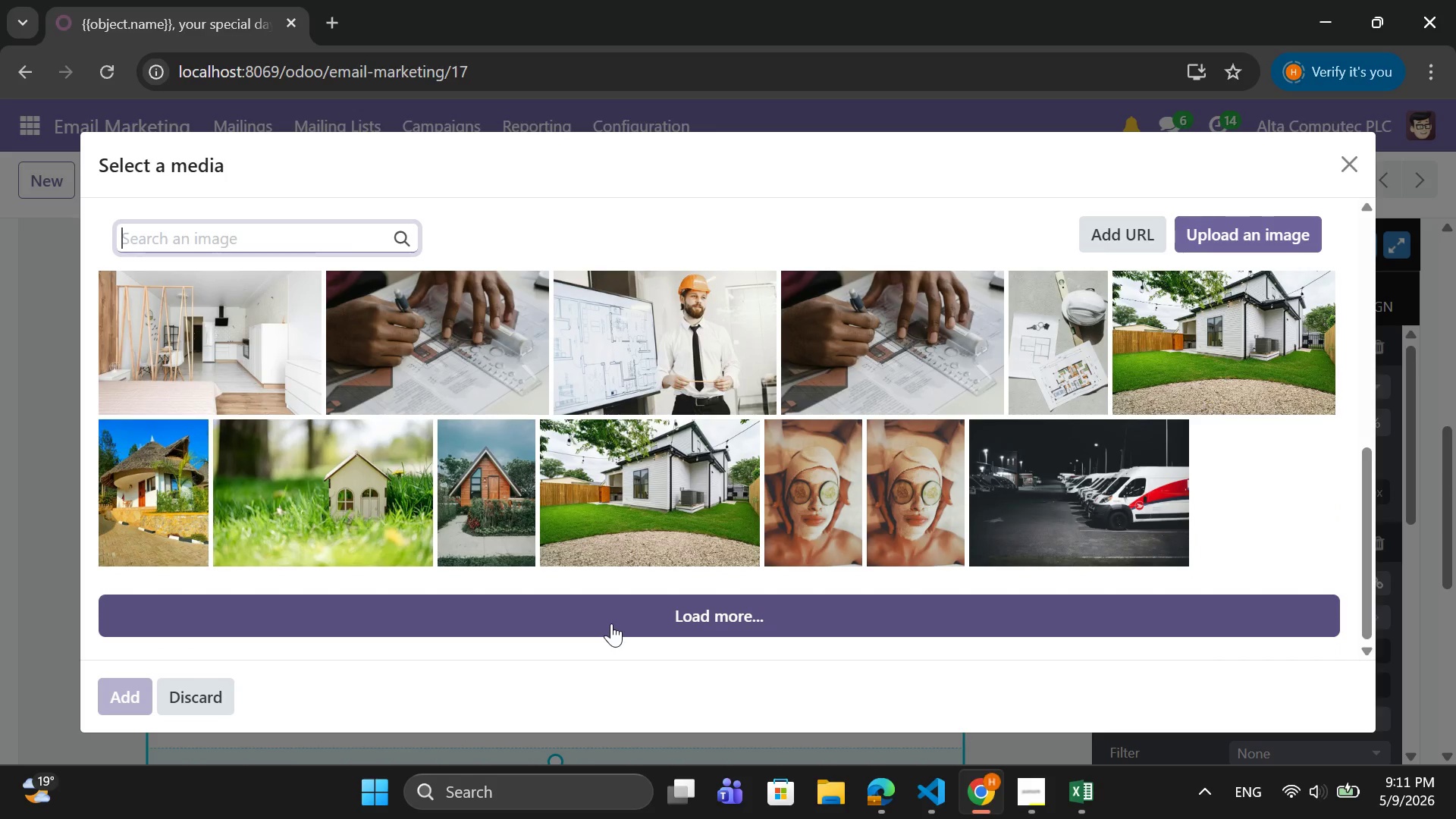 
scroll: coordinate [611, 623], scroll_direction: up, amount: 8.0
 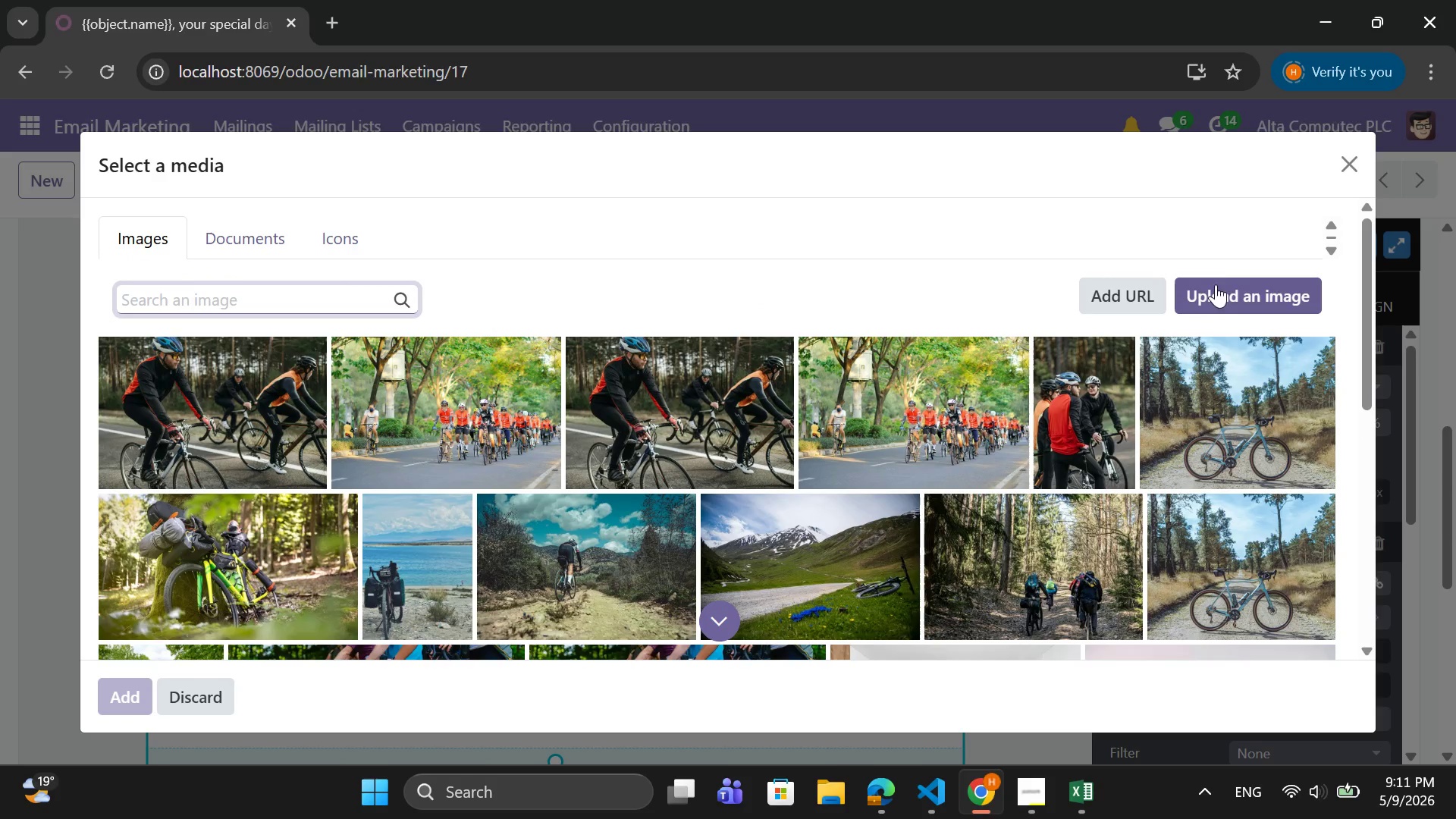 
left_click([1231, 274])
 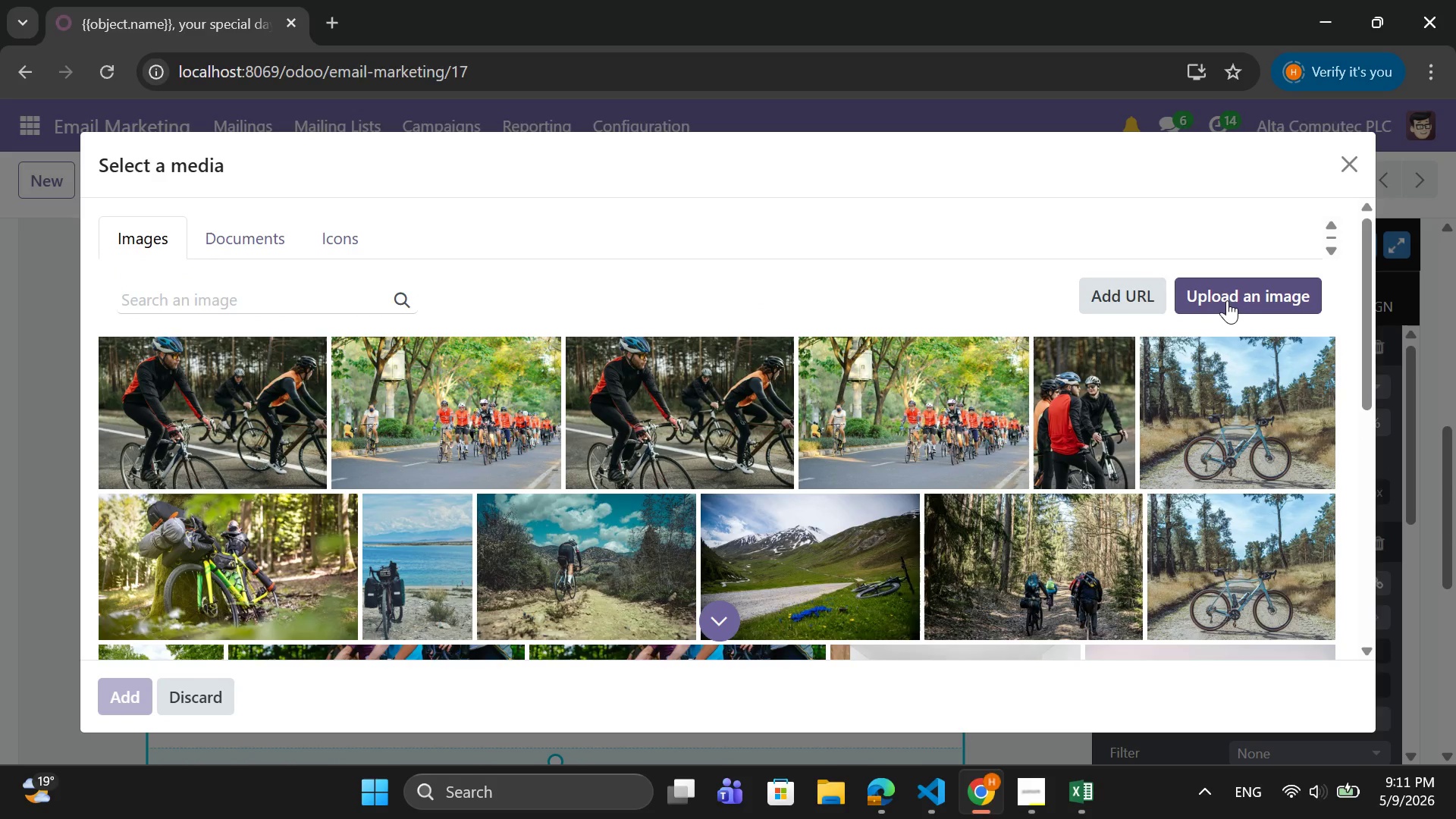 
left_click([1227, 300])
 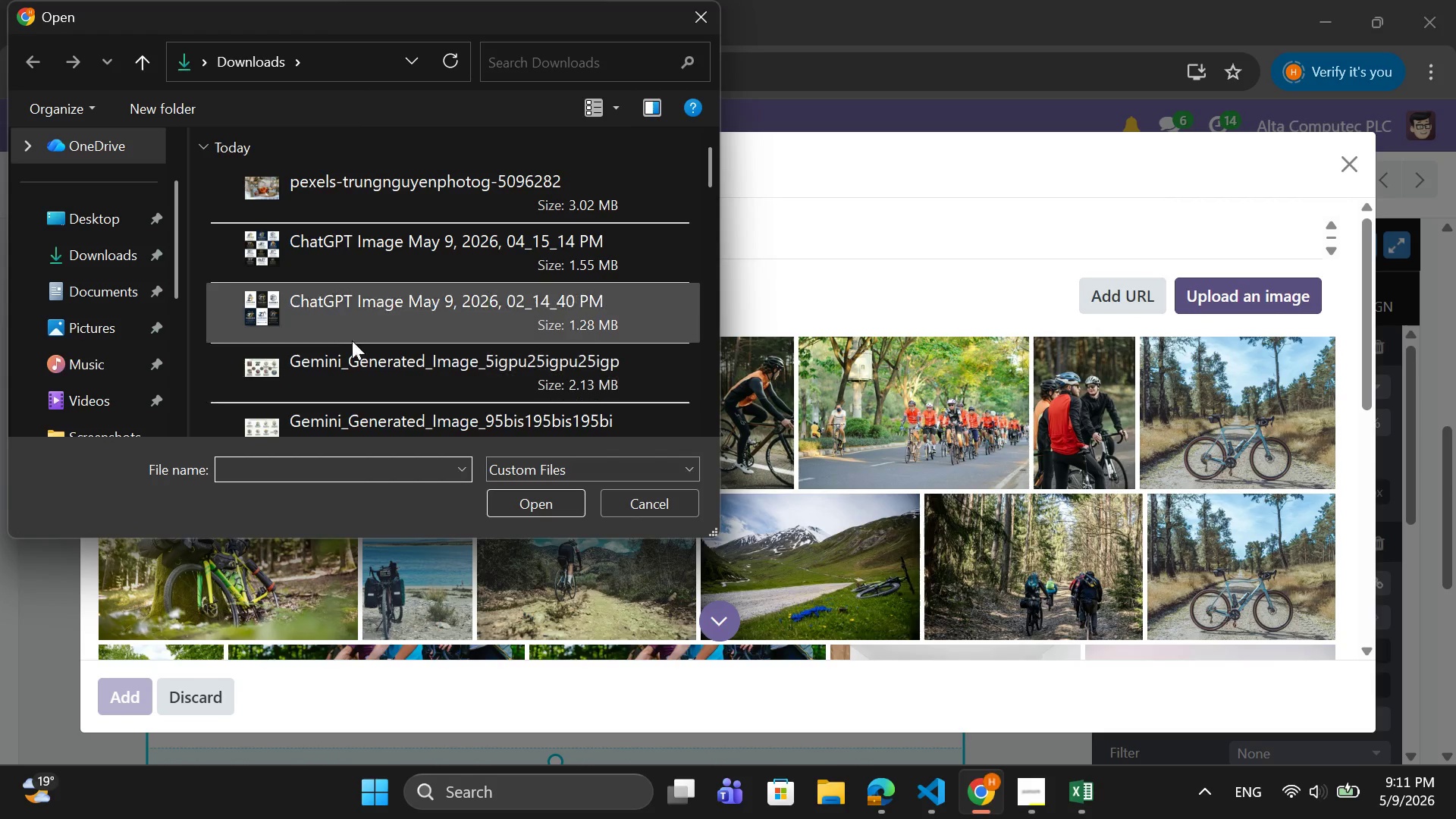 
left_click([271, 191])
 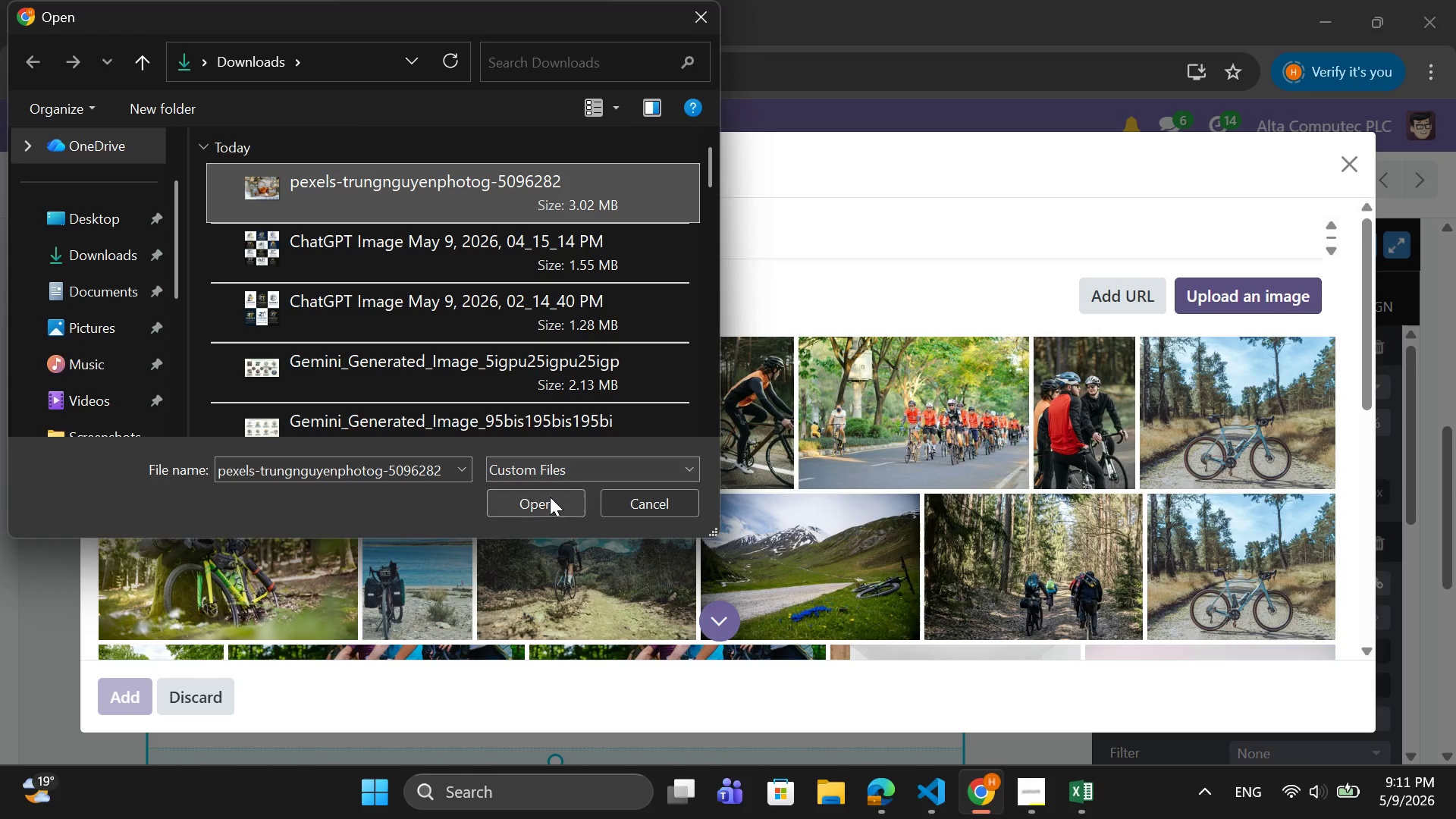 
left_click([549, 497])
 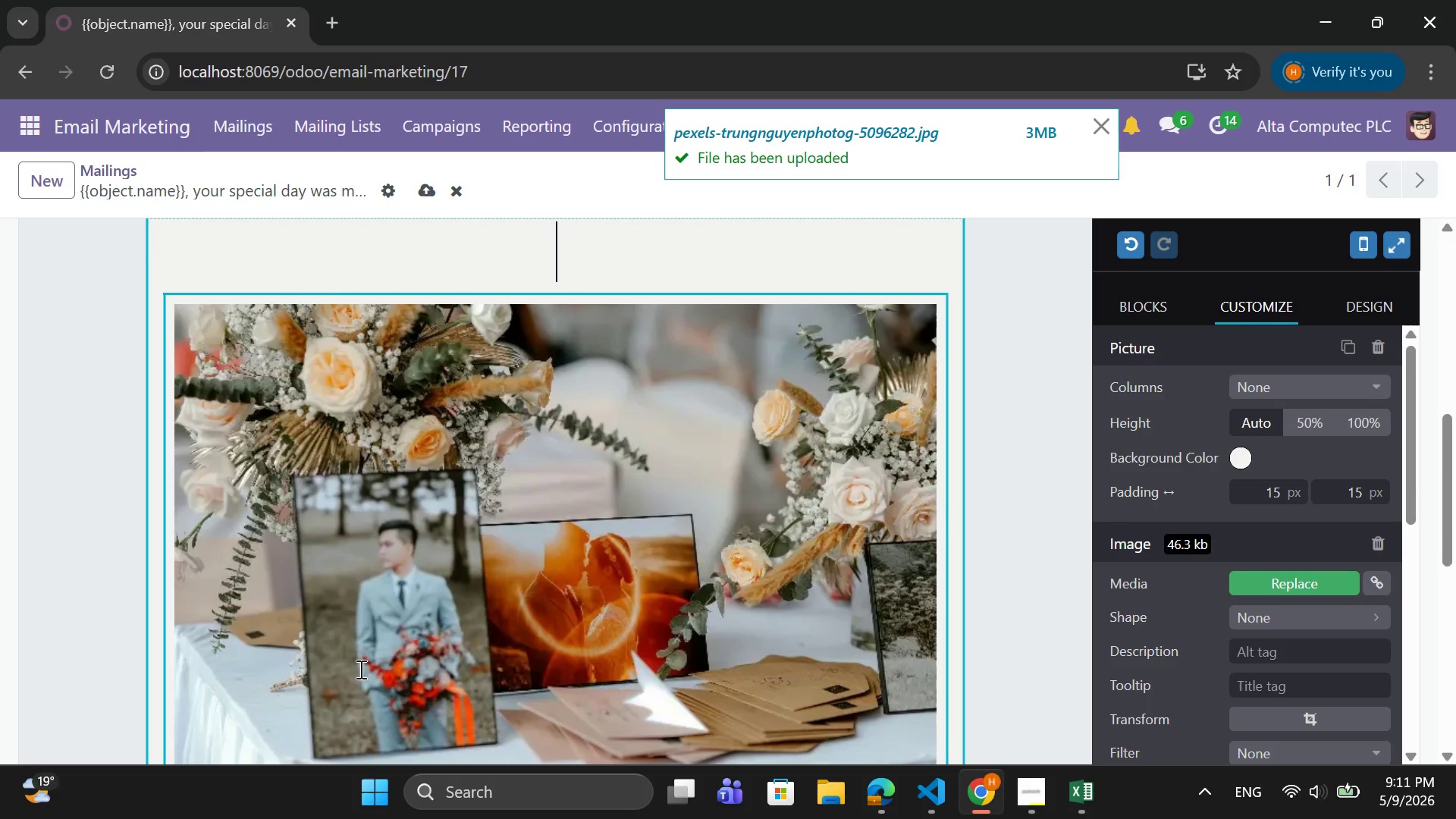 
wait(6.56)
 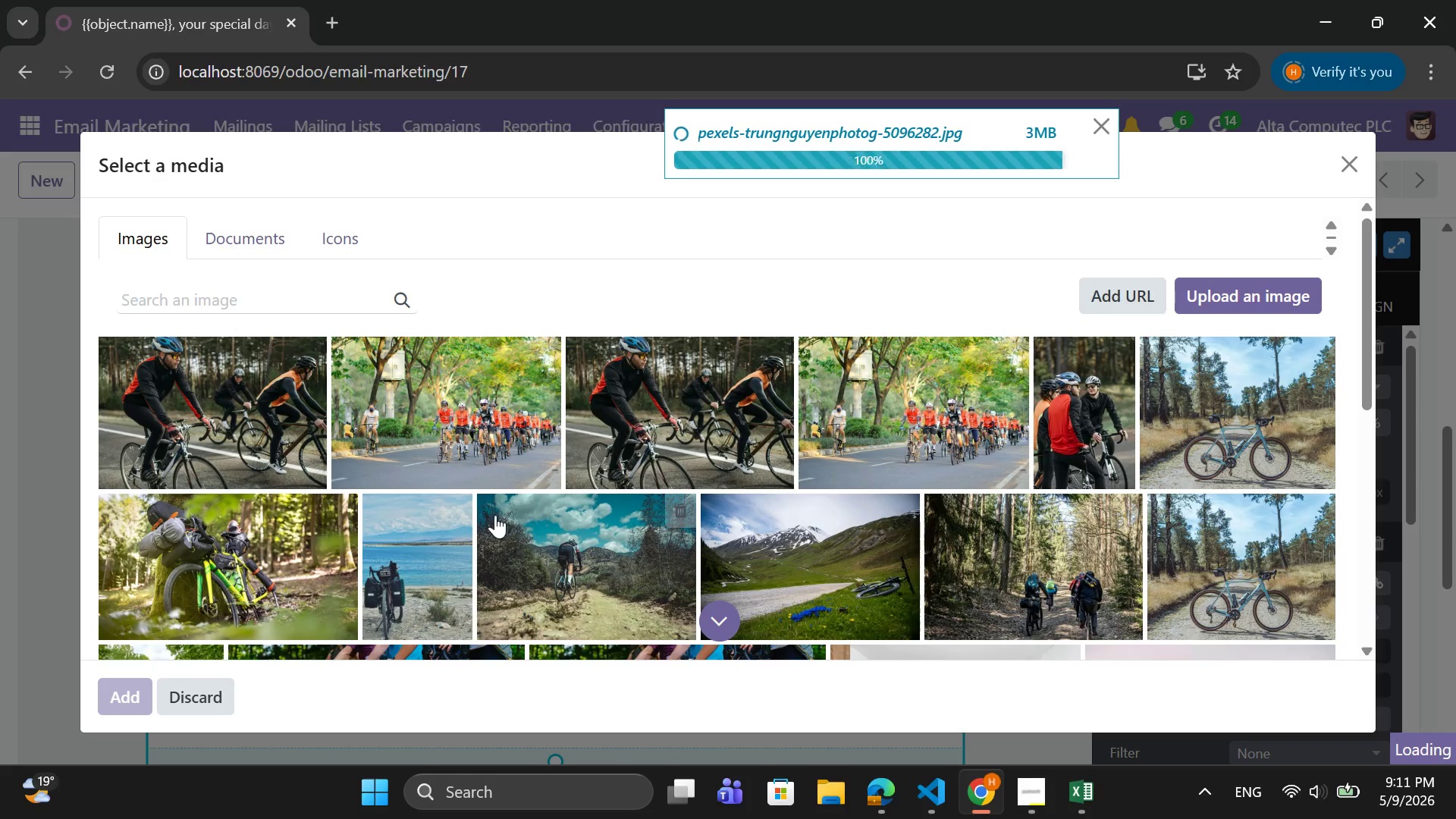 
scroll: coordinate [773, 607], scroll_direction: up, amount: 1.0
 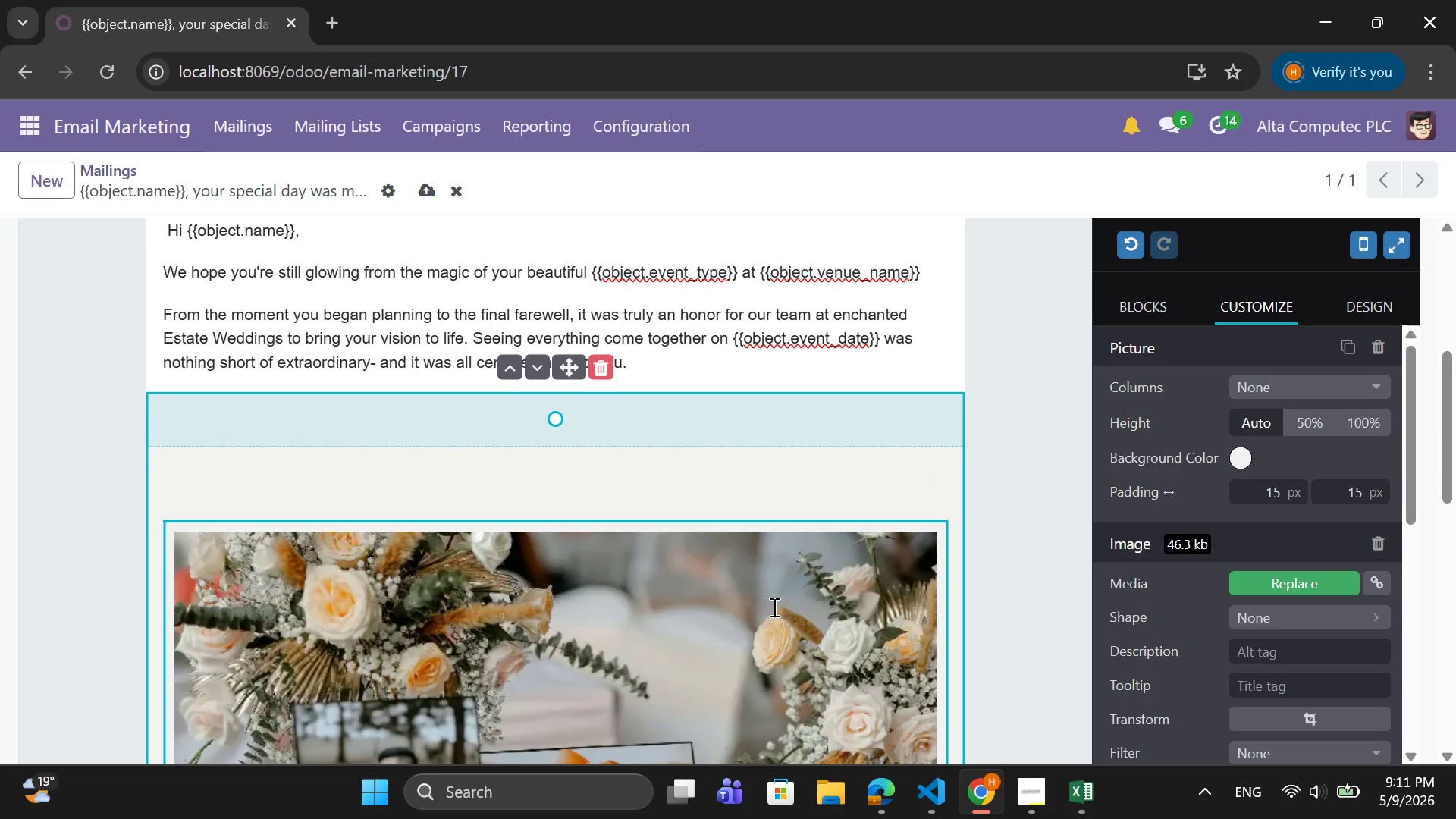 
key(Backspace)
 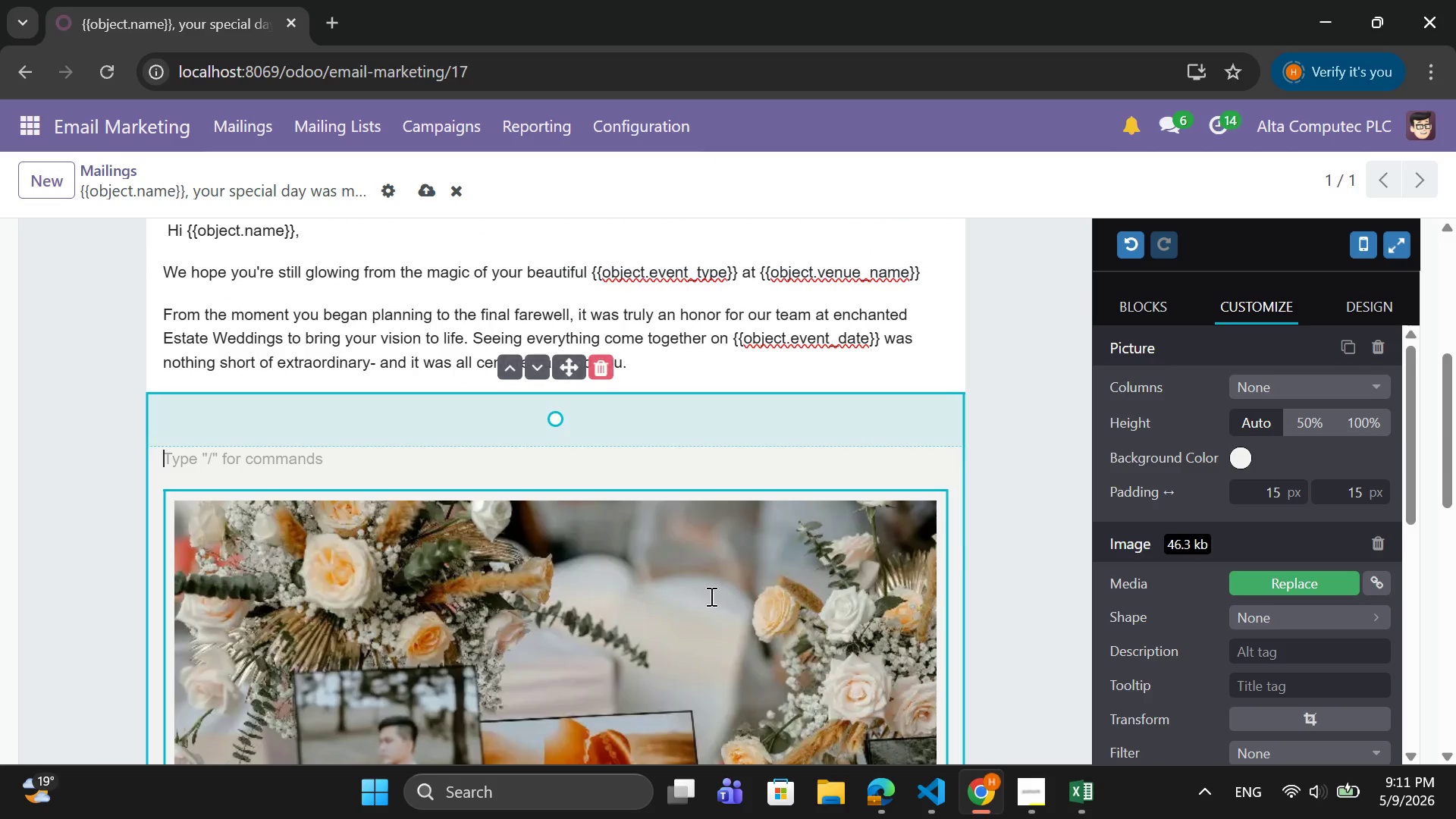 
scroll: coordinate [696, 602], scroll_direction: down, amount: 6.0
 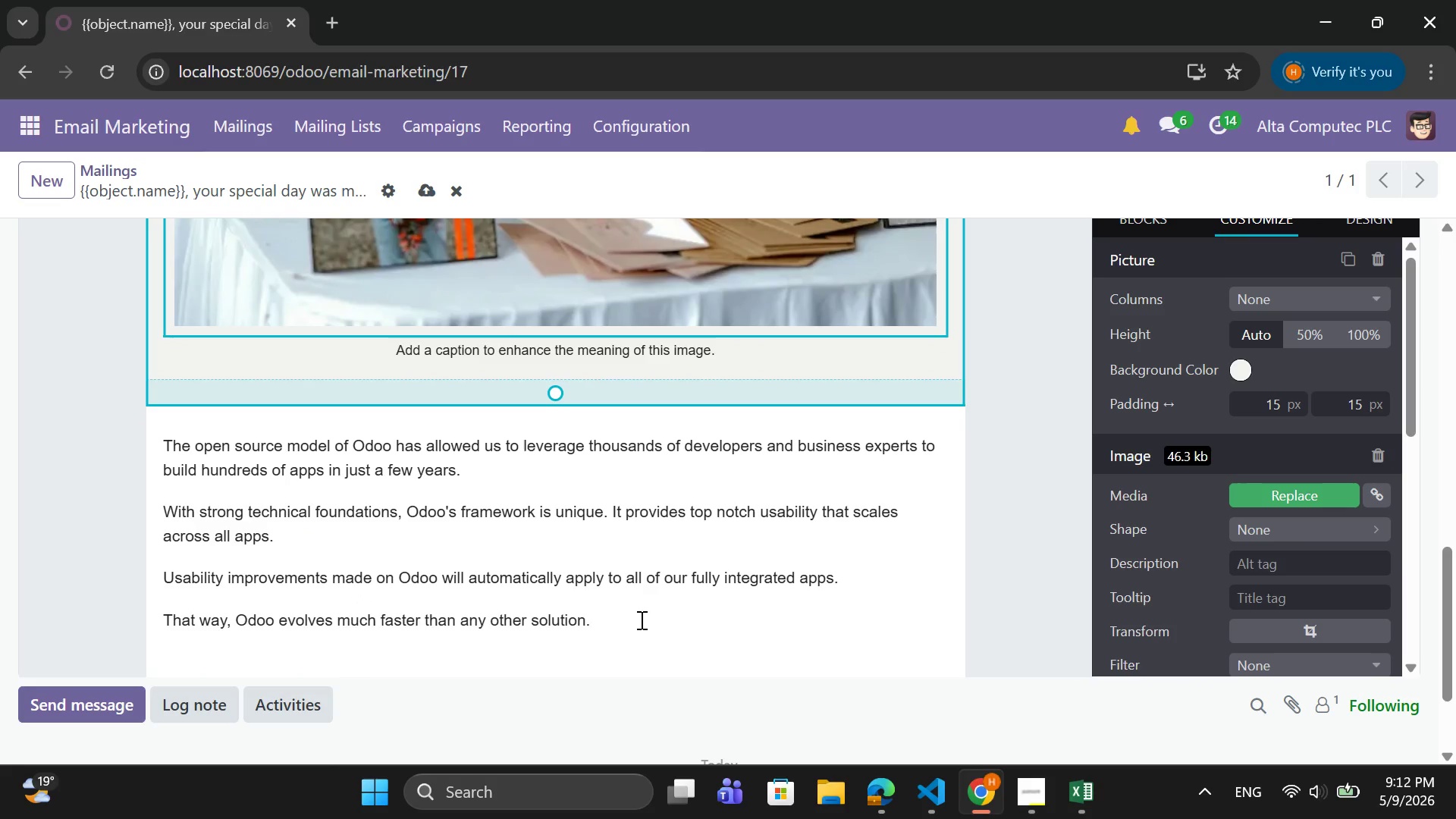 
left_click_drag(start_coordinate=[617, 608], to_coordinate=[155, 441])
 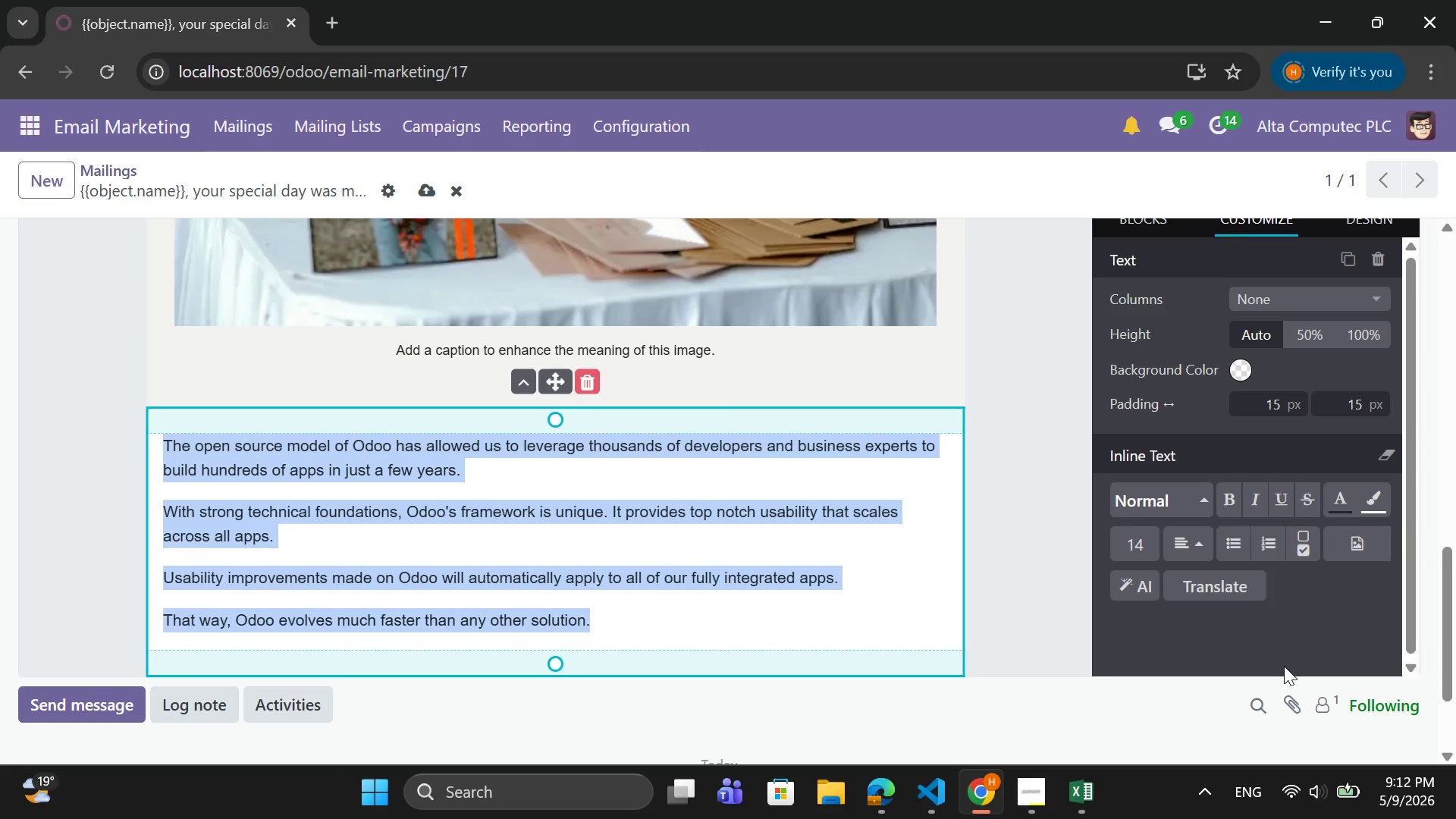 
wait(11.66)
 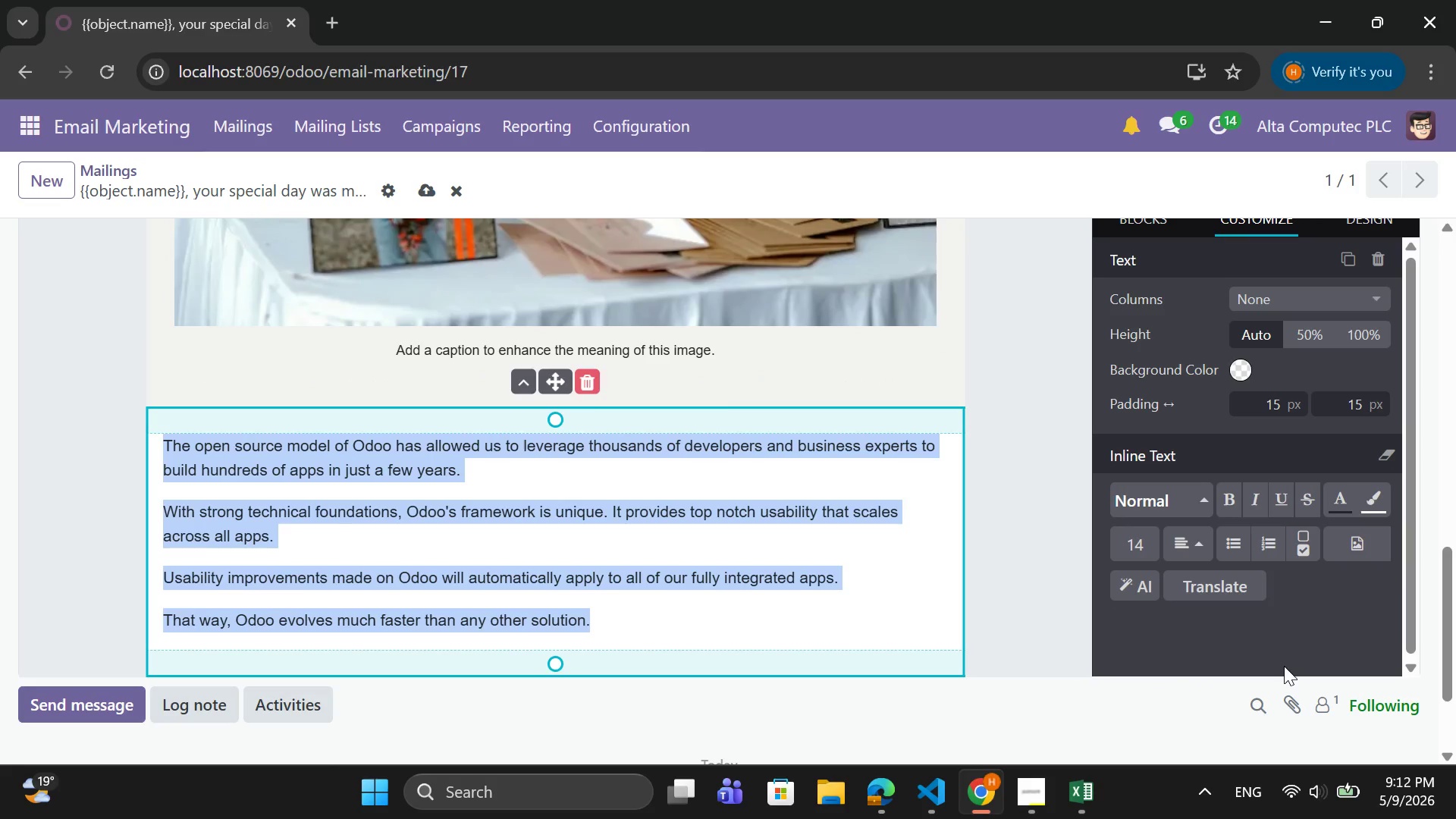 
type(NO)
key(Backspace)
type(O)
key(Backspace)
type(oW)
key(Backspace)
type(w that you've had a few days to soak it all in)
 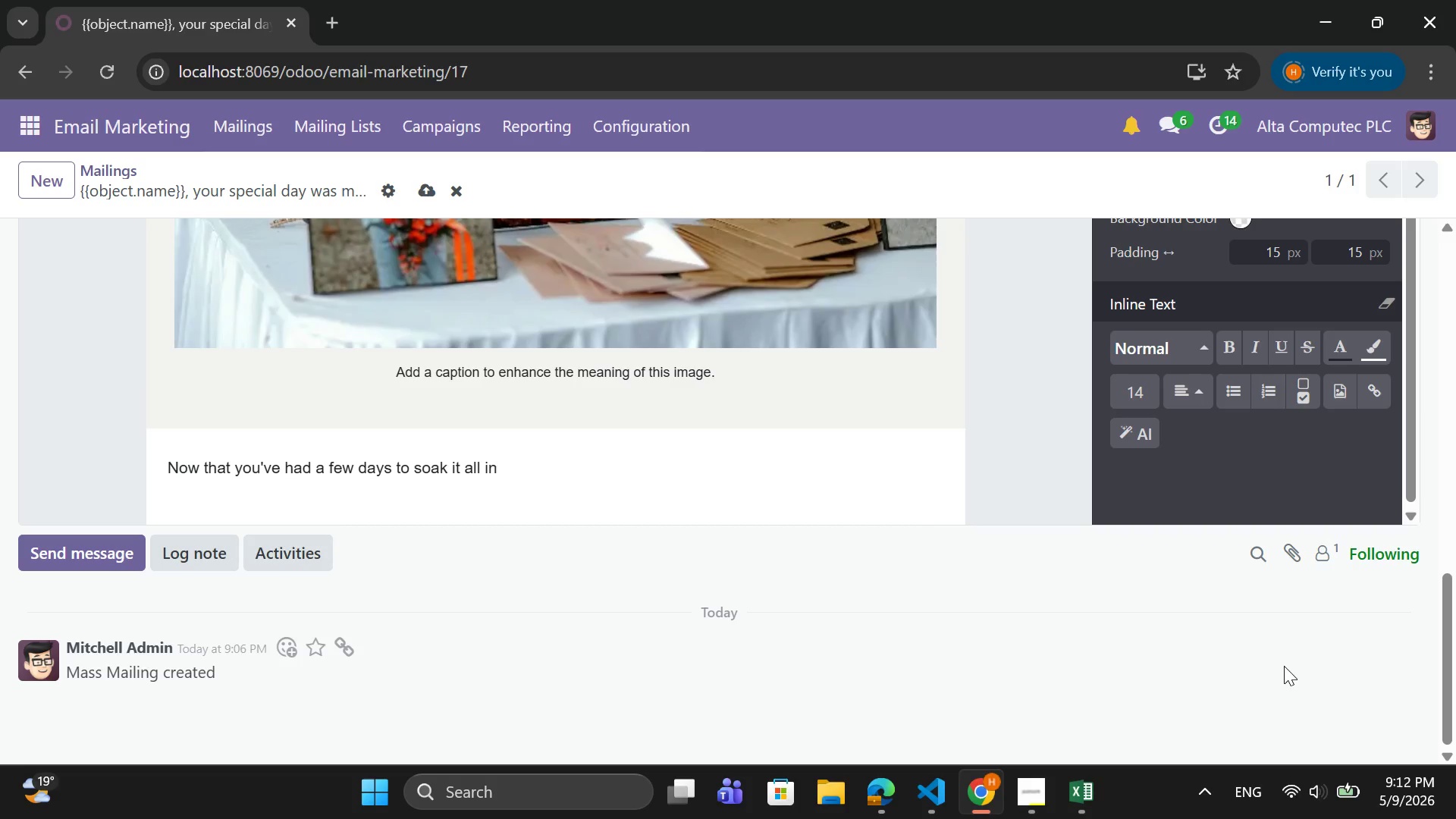 
wait(10.74)
 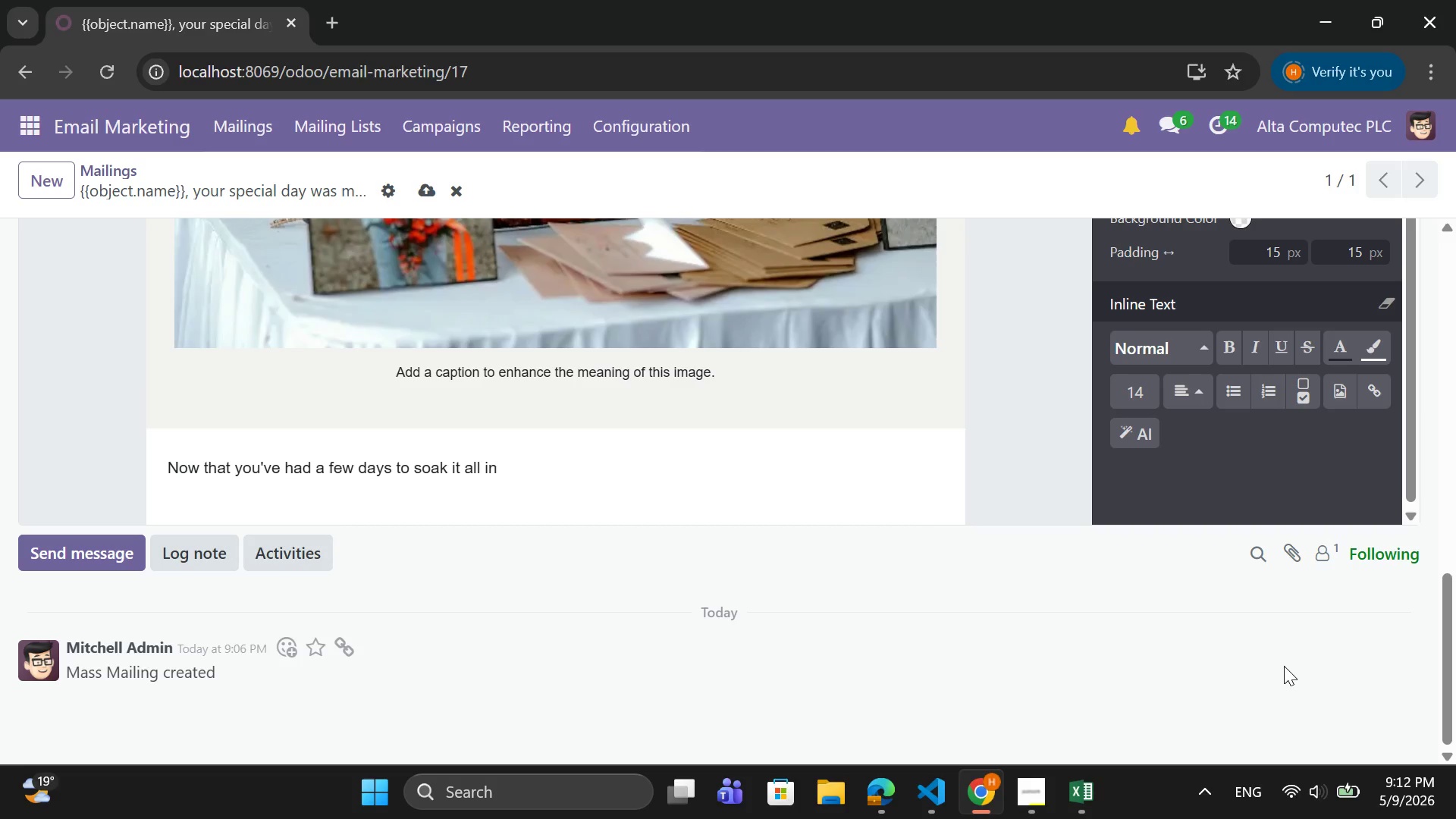 
type(, e would )
 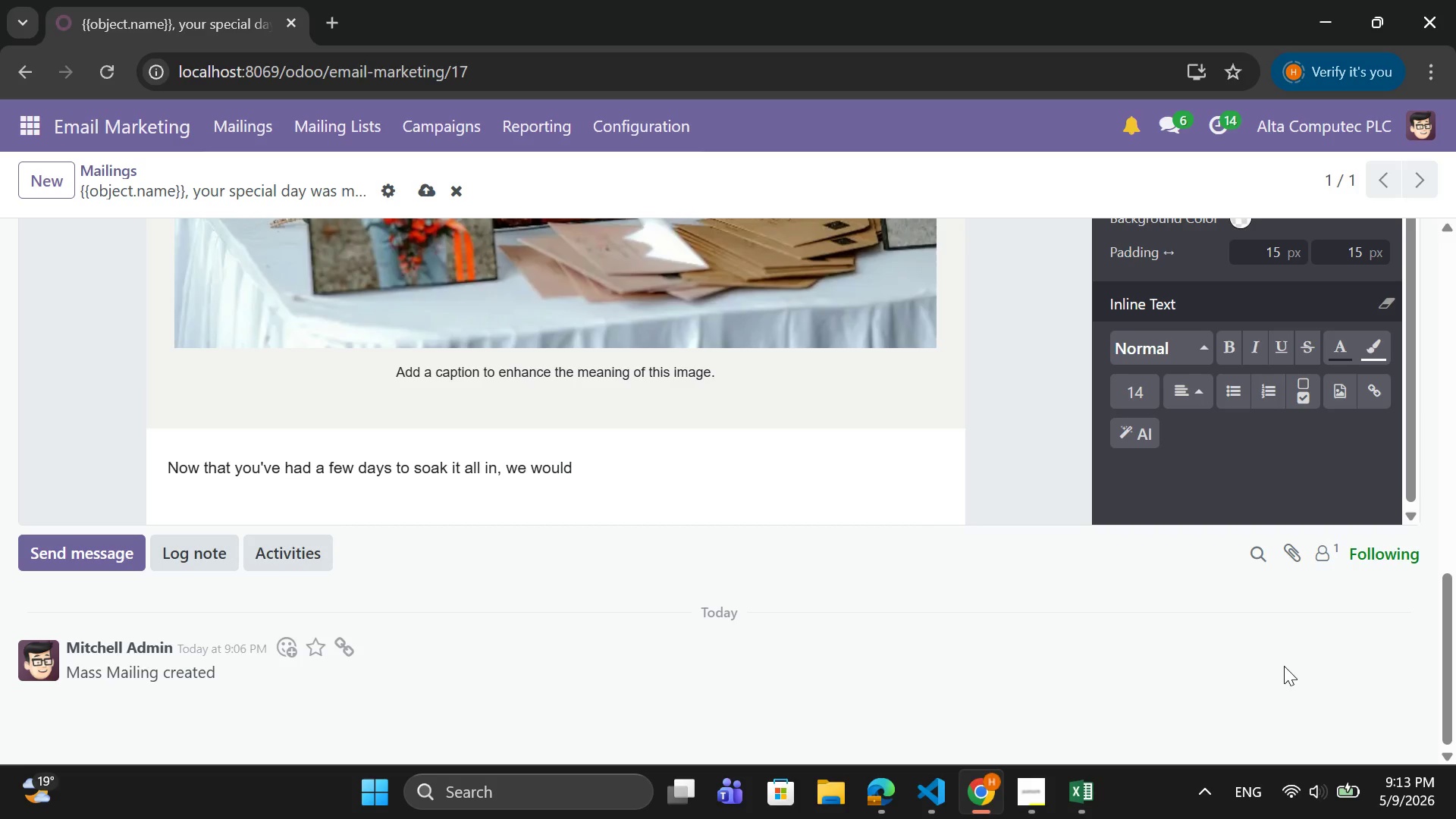 
type(absolu)
 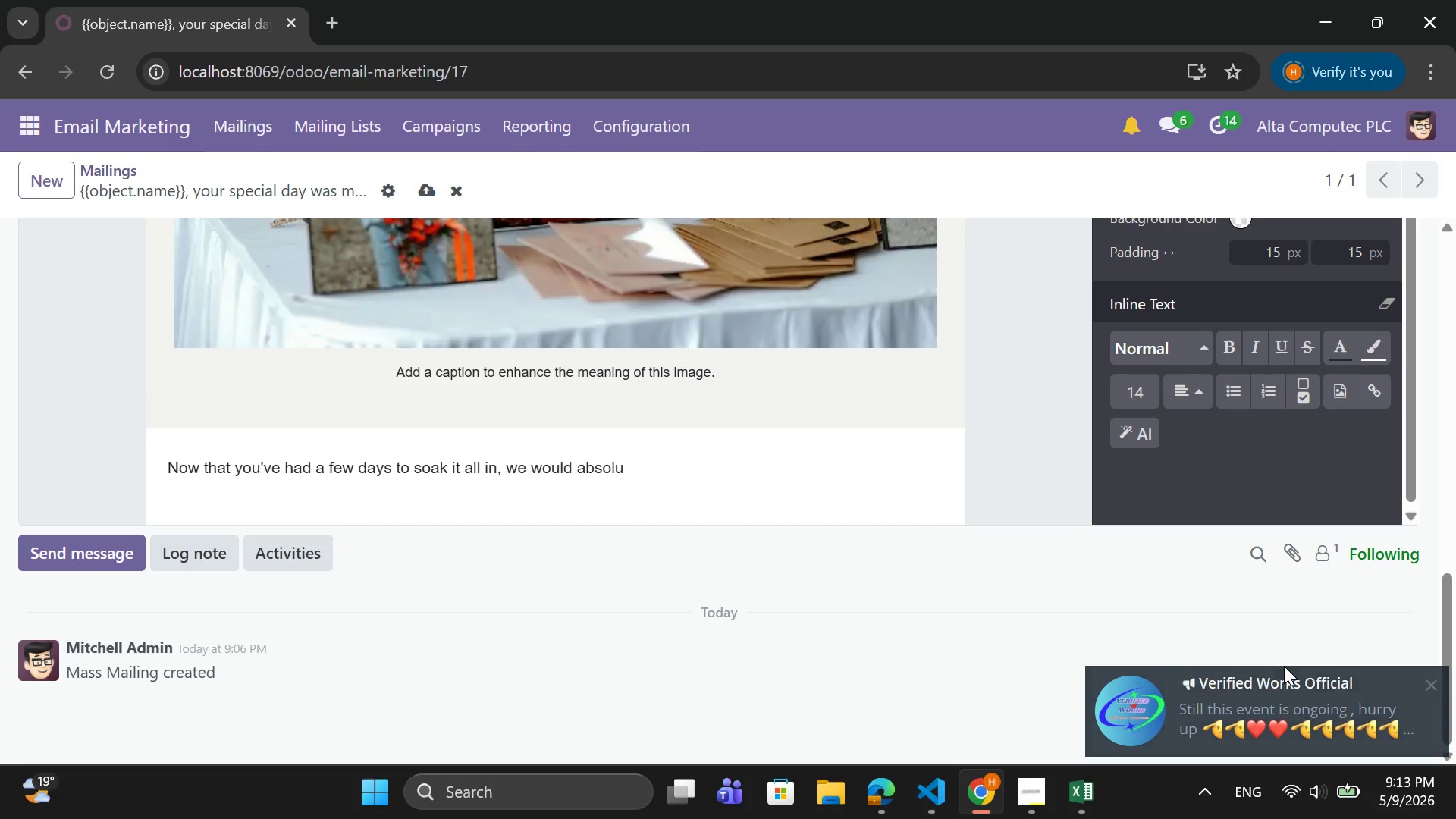 
wait(9.97)
 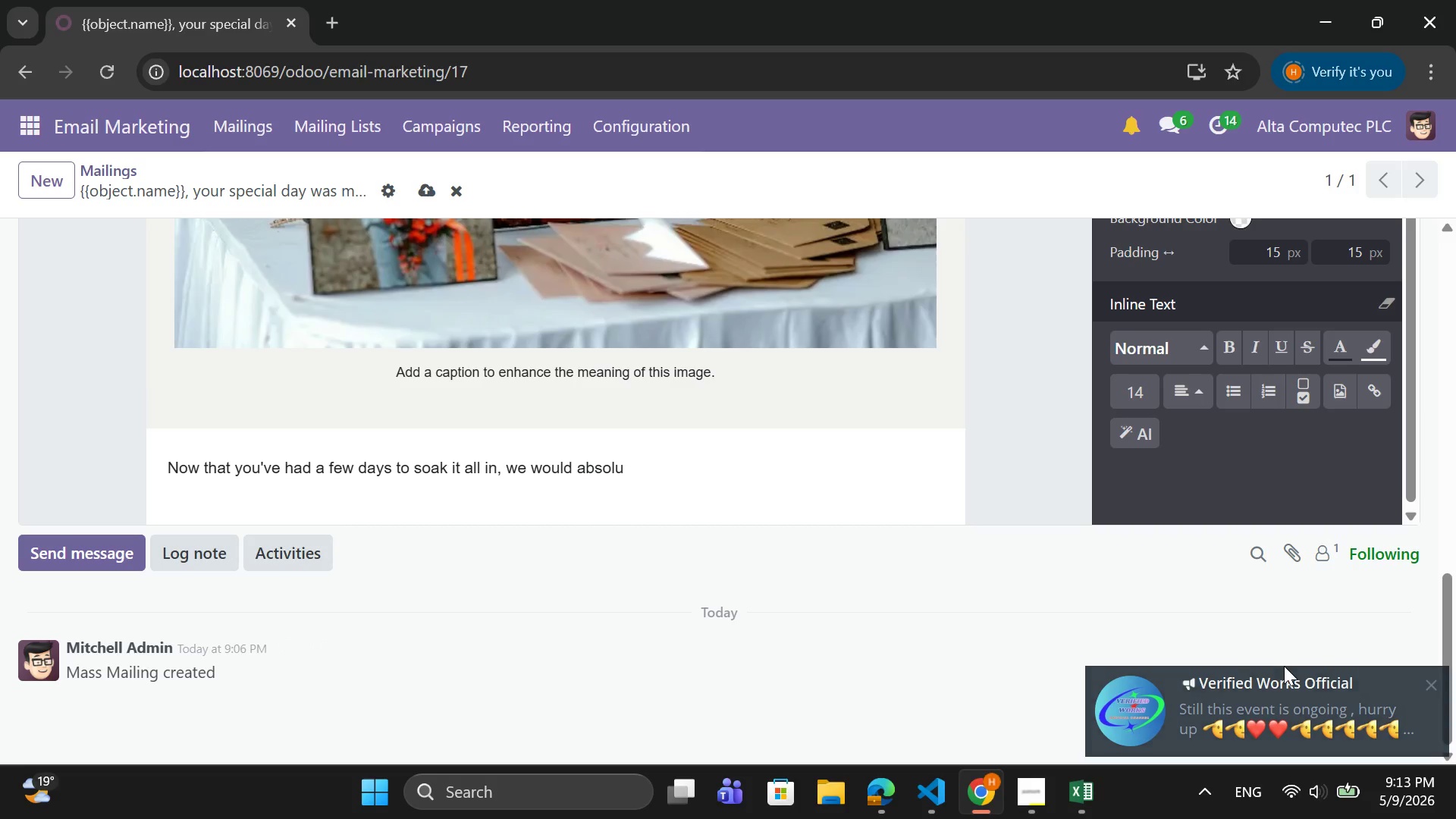 
type(tely love to hear from your)
key(Backspace)
 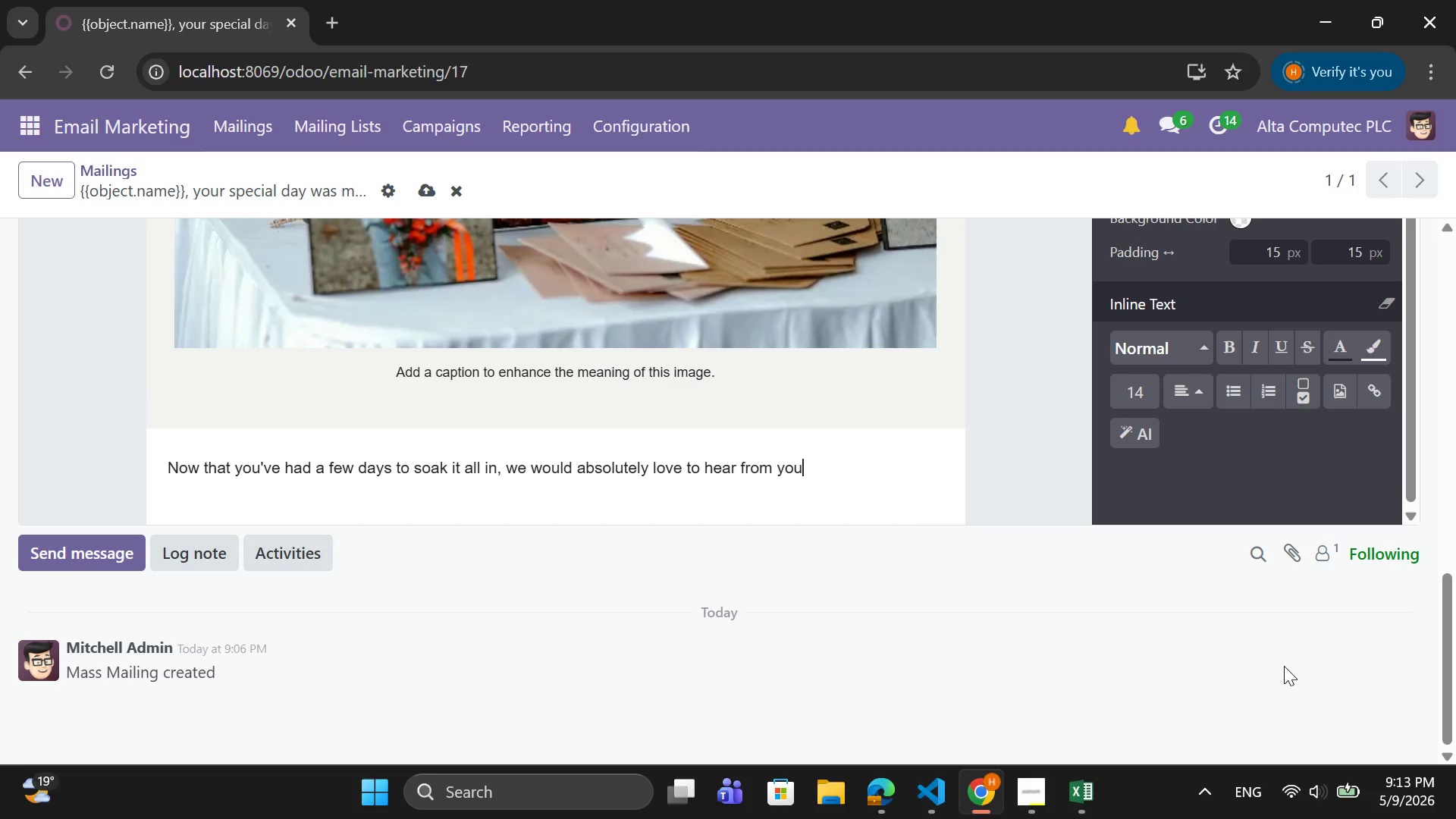 
key(Period)
 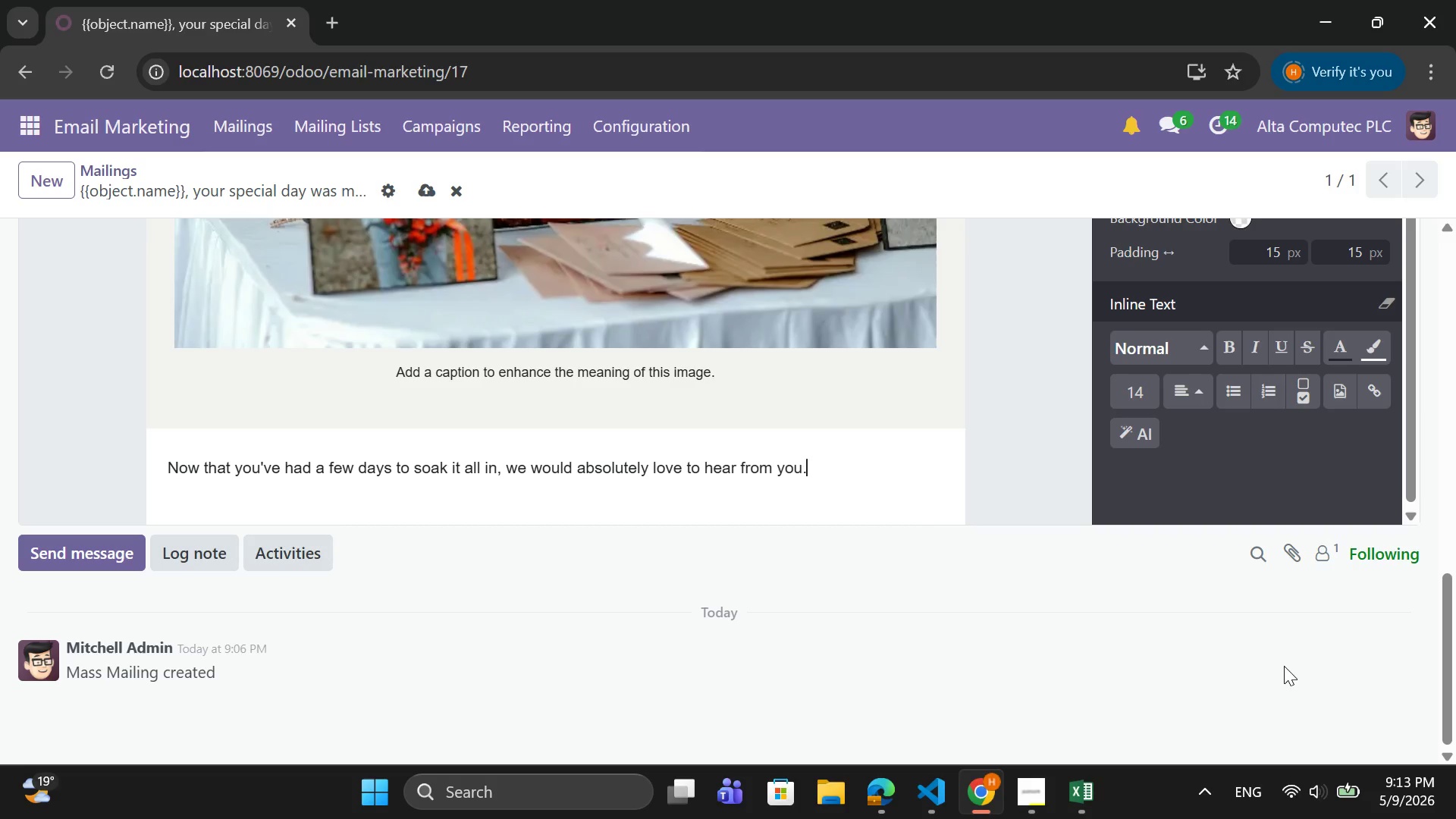 
key(Enter)
 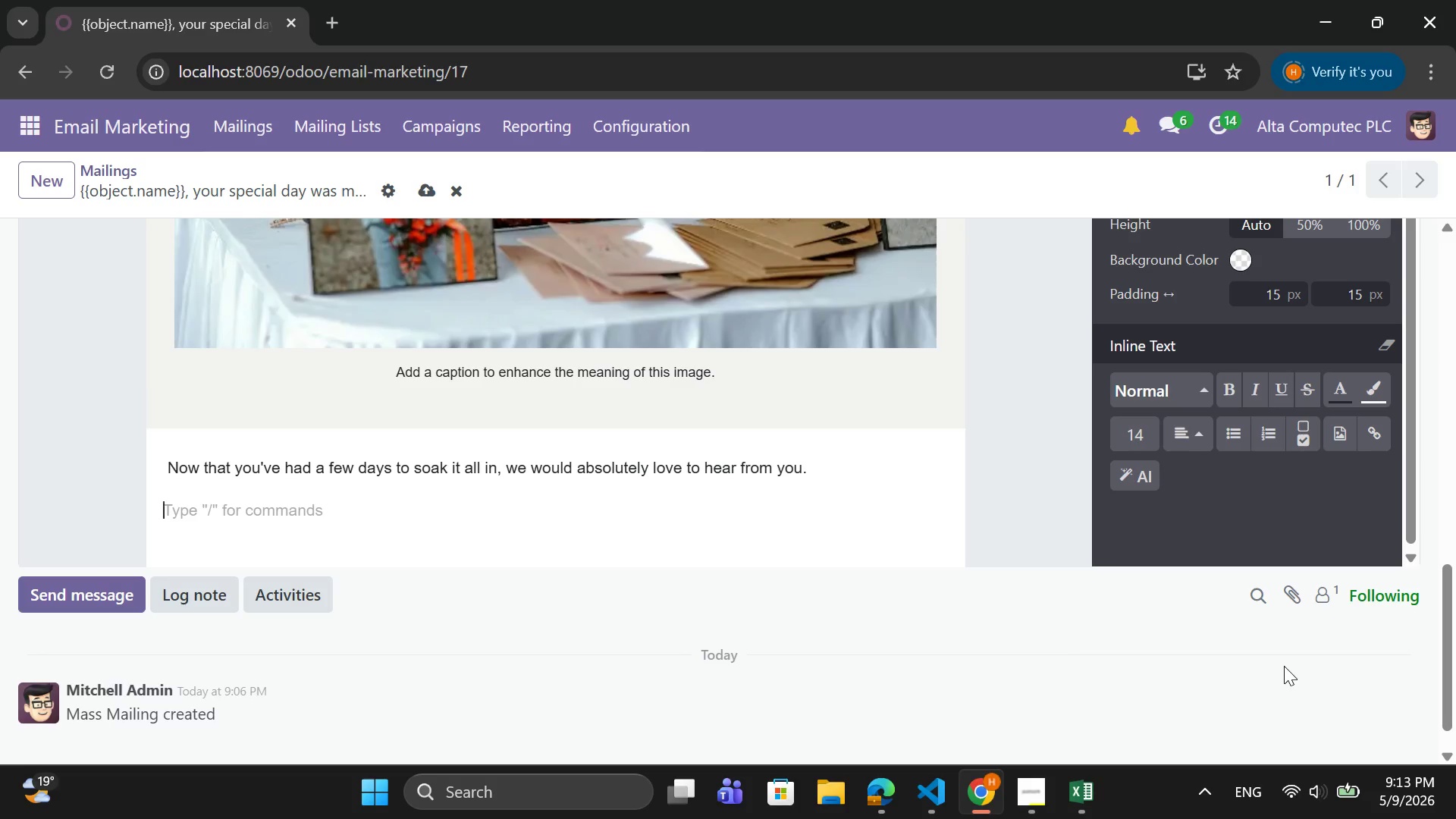 
wait(10.28)
 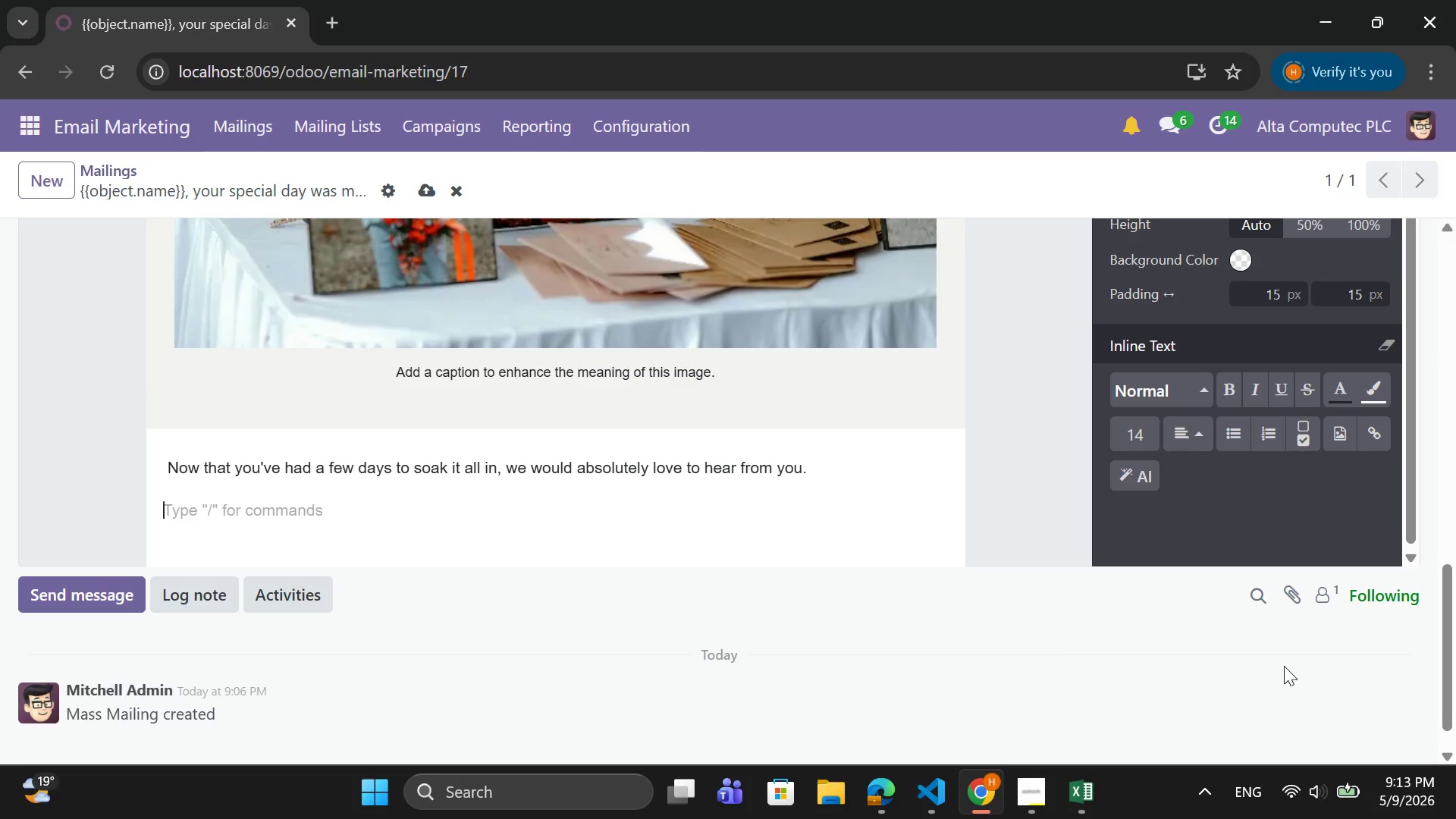 
left_click([1228, 428])
 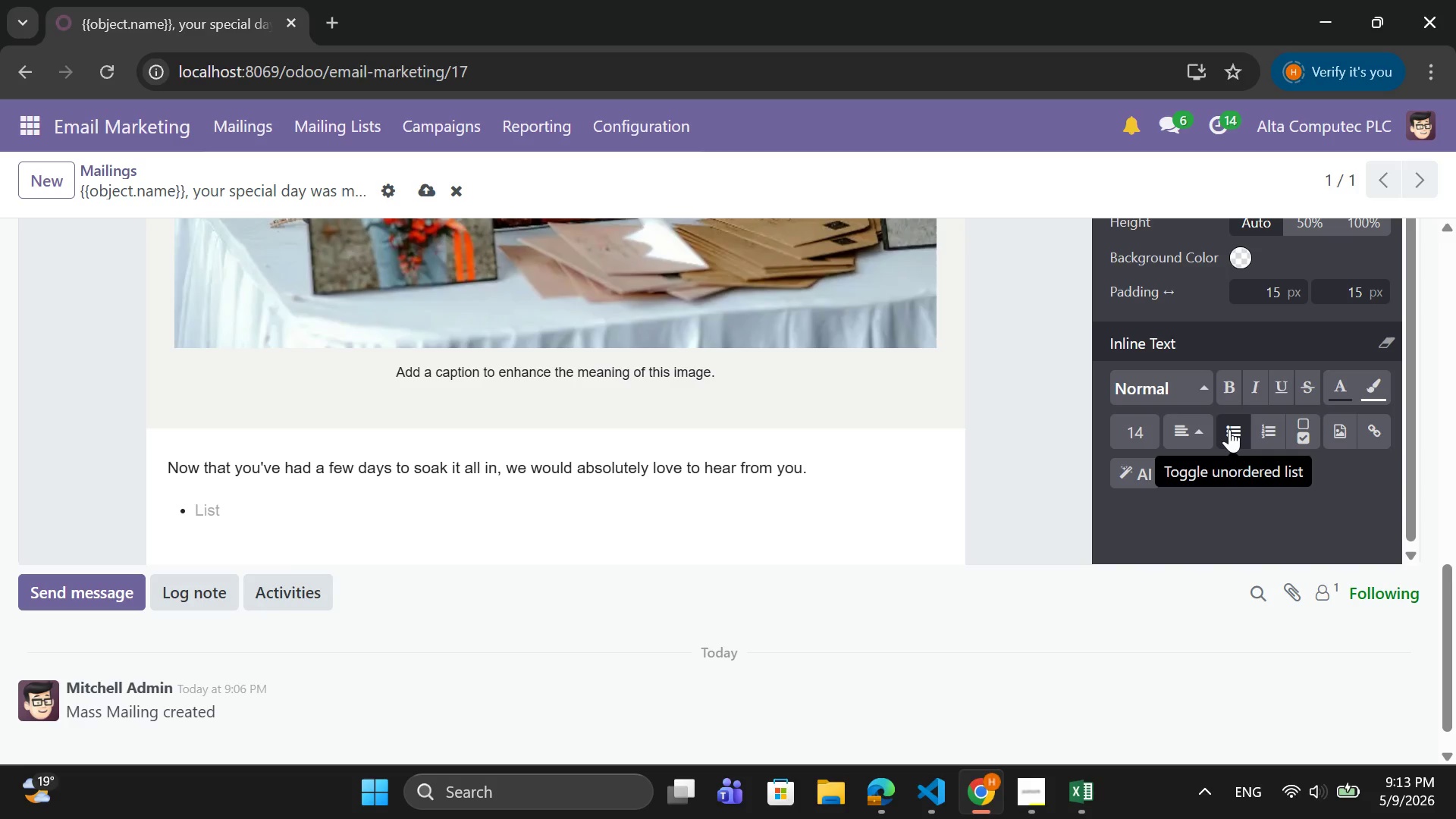 
type(What was)
 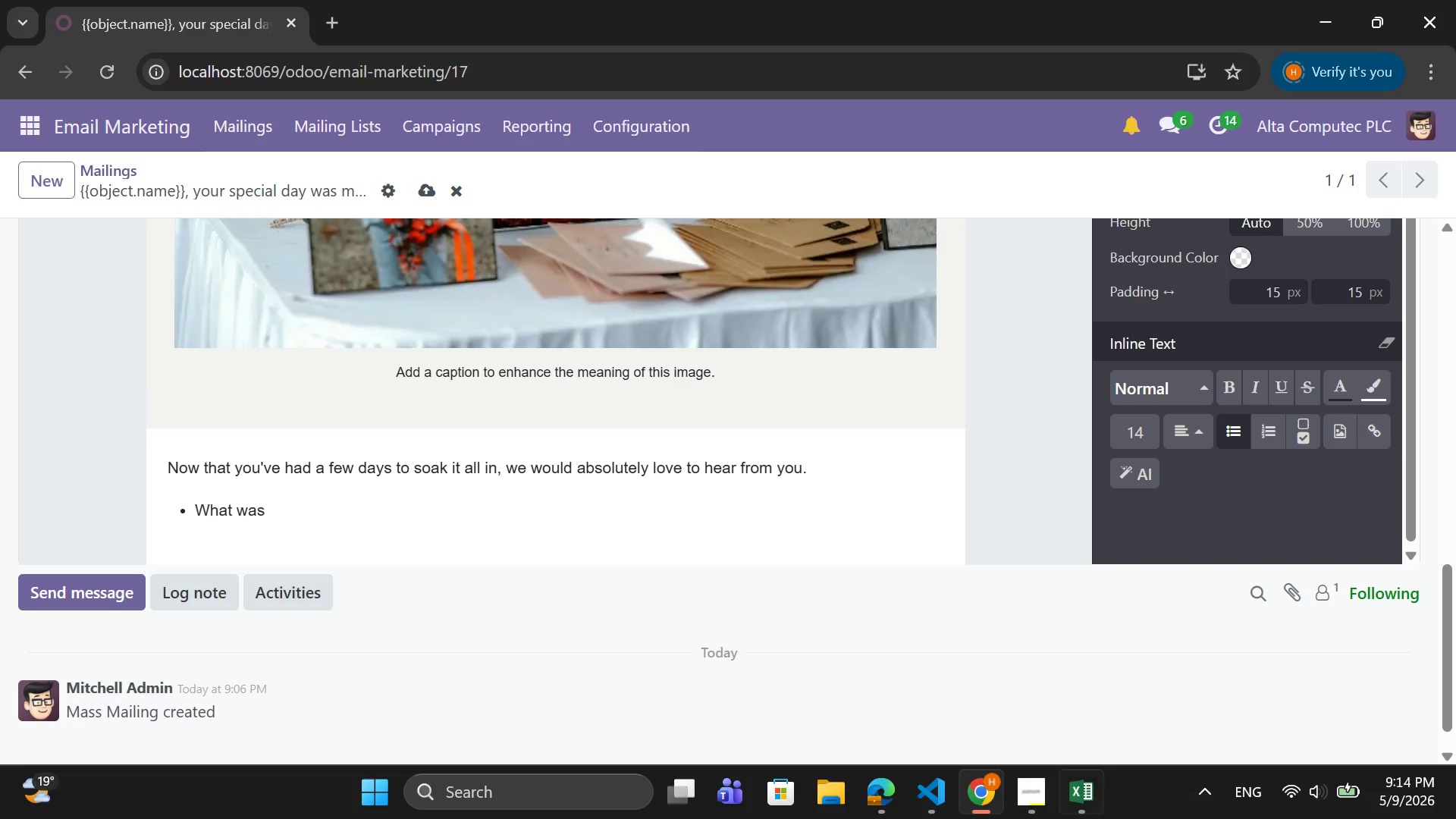 
wait(5.22)
 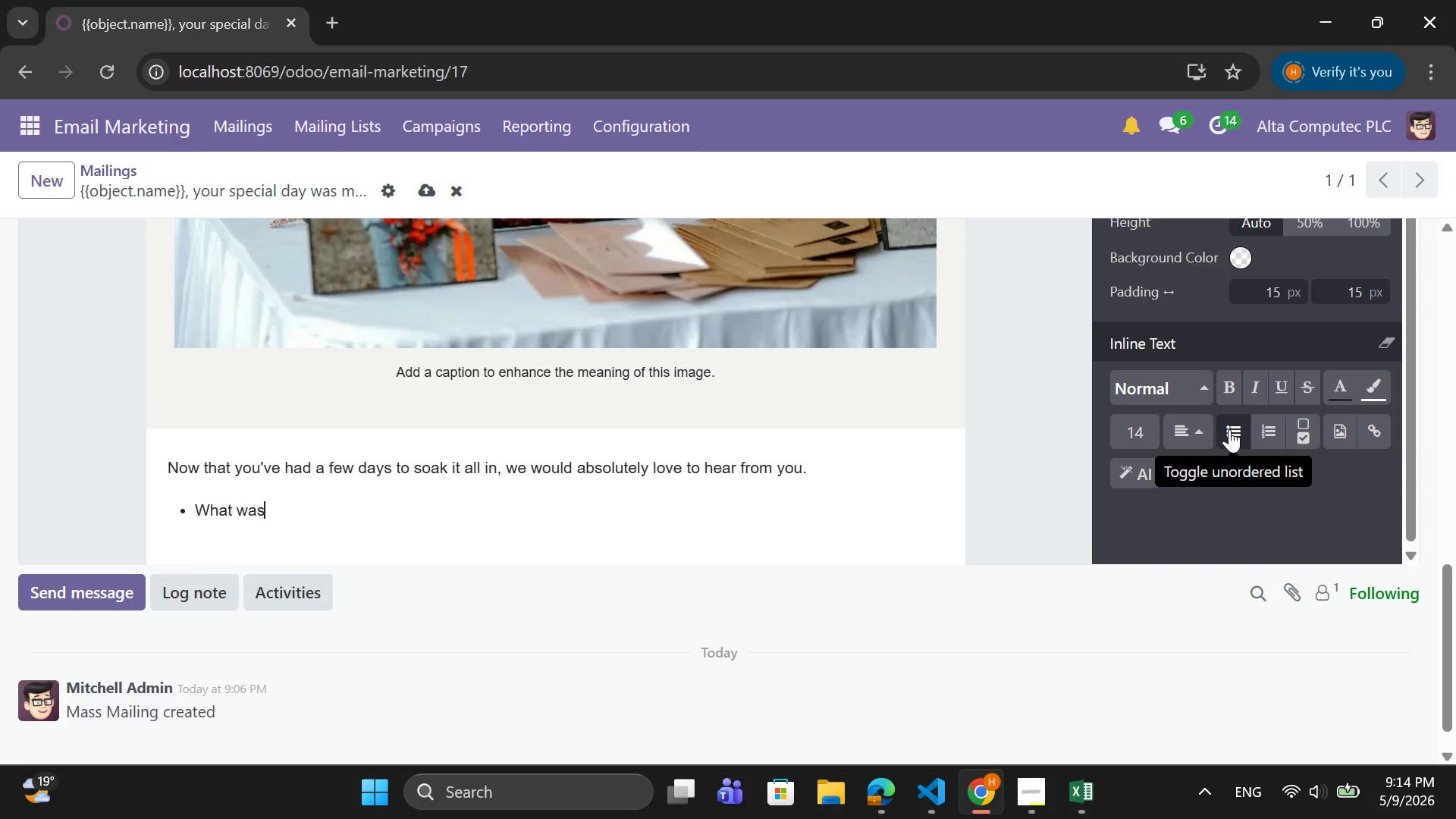 
left_click([1037, 806])